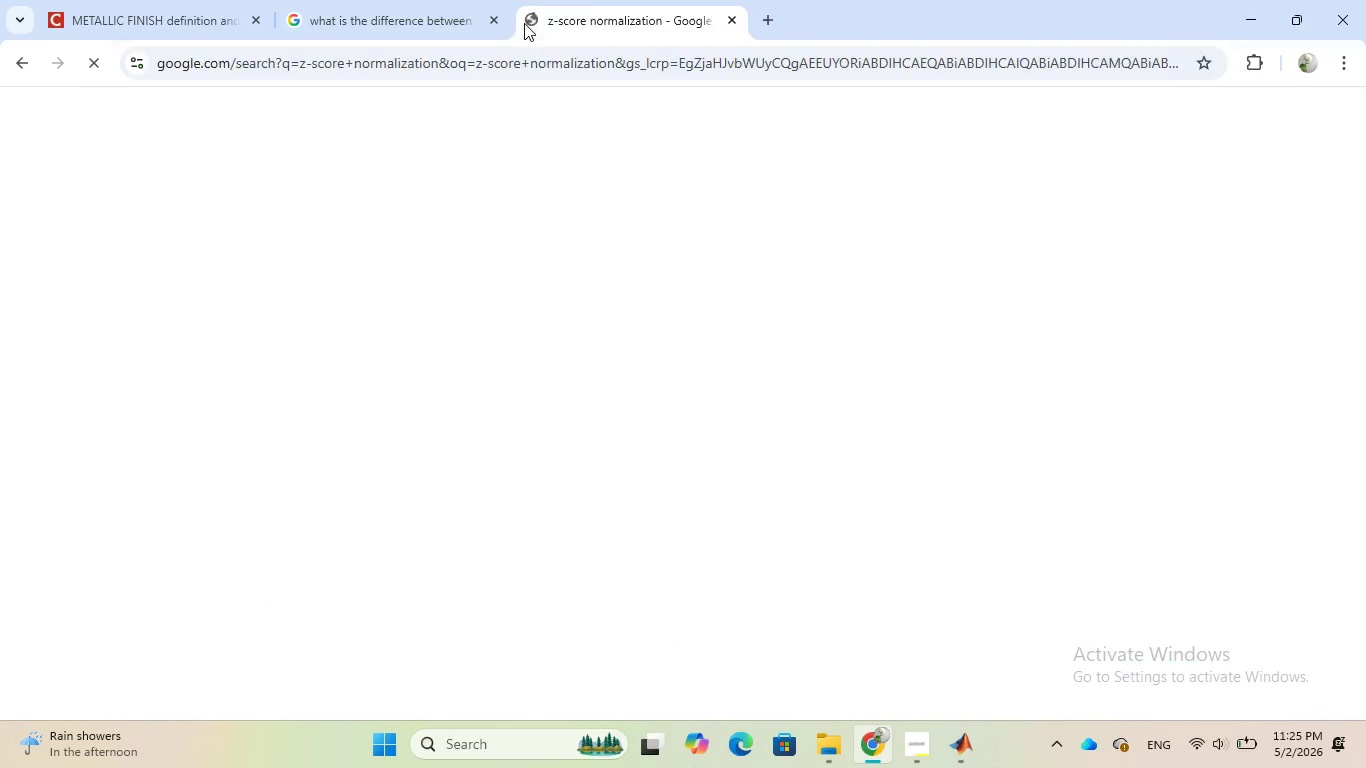 
key(Enter)
 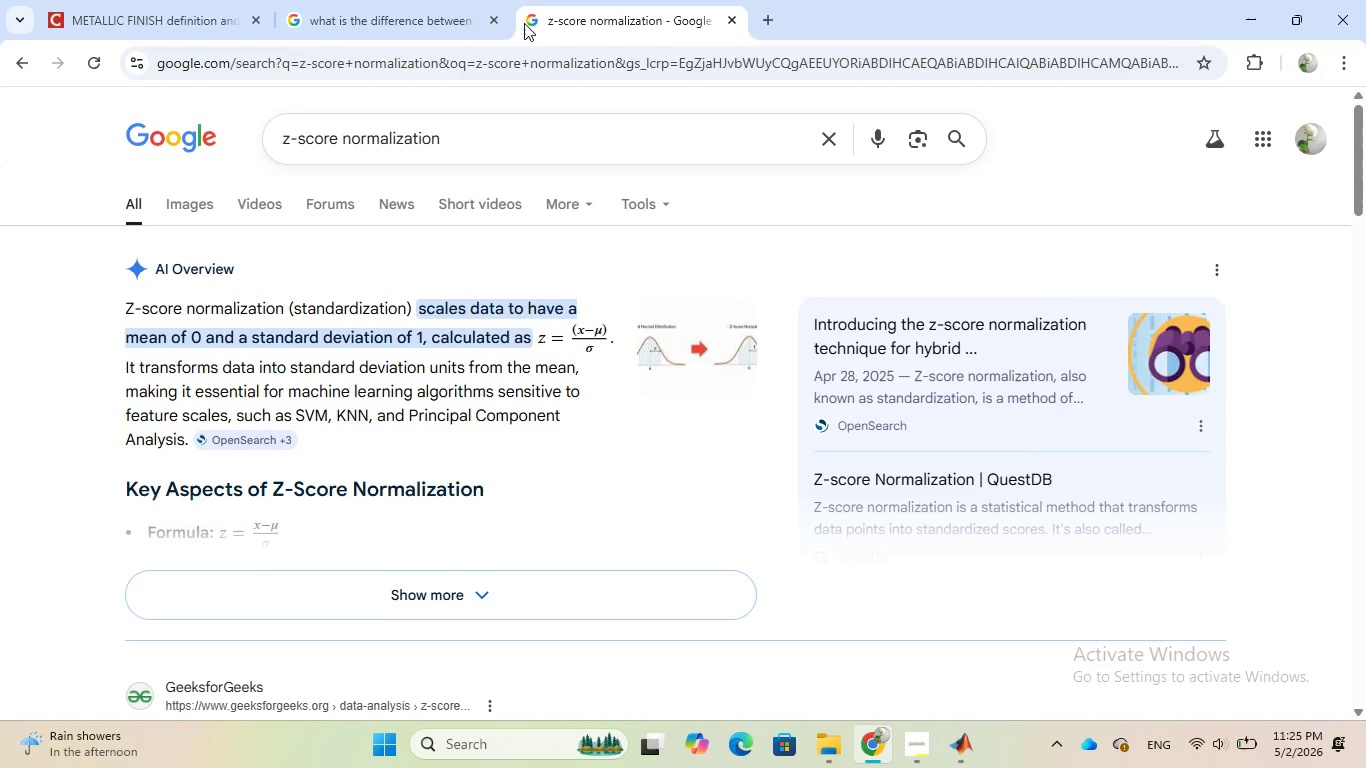 
wait(12.98)
 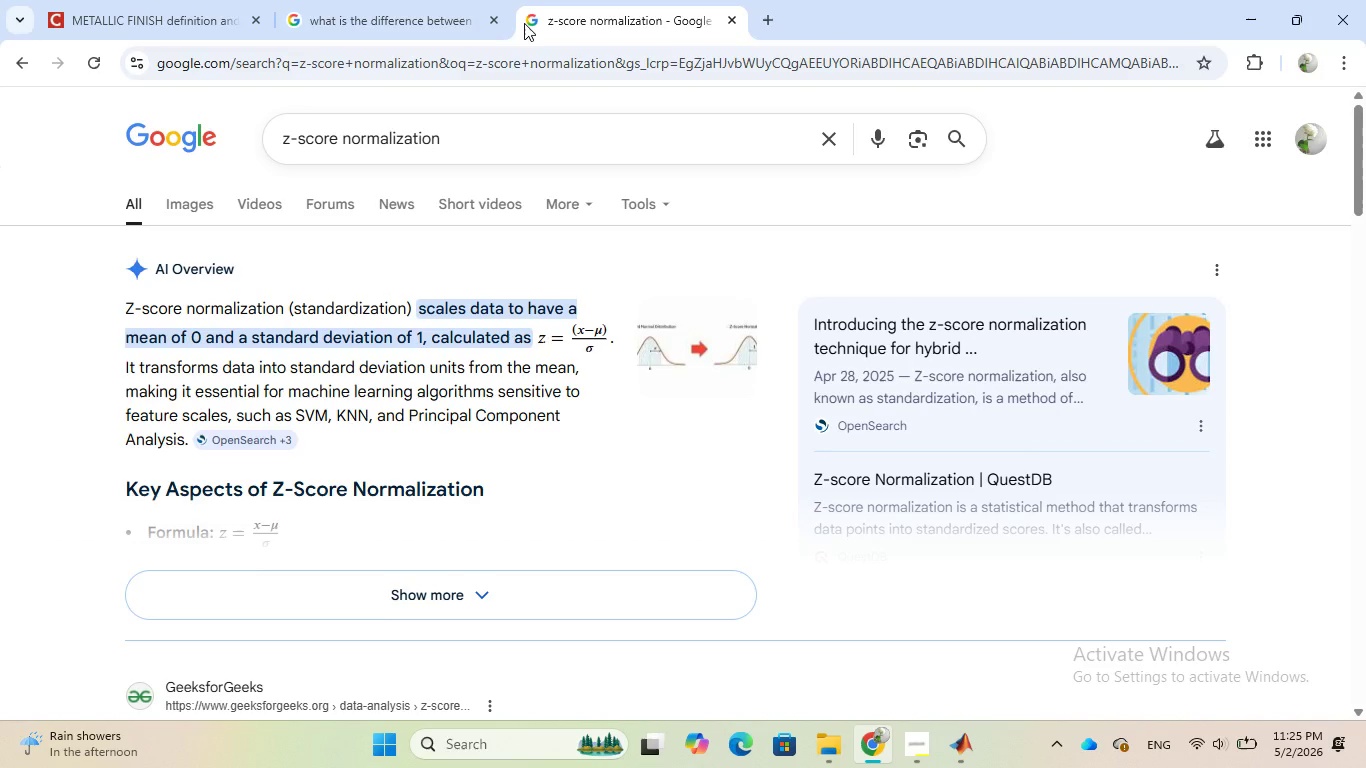 
left_click([446, 132])
 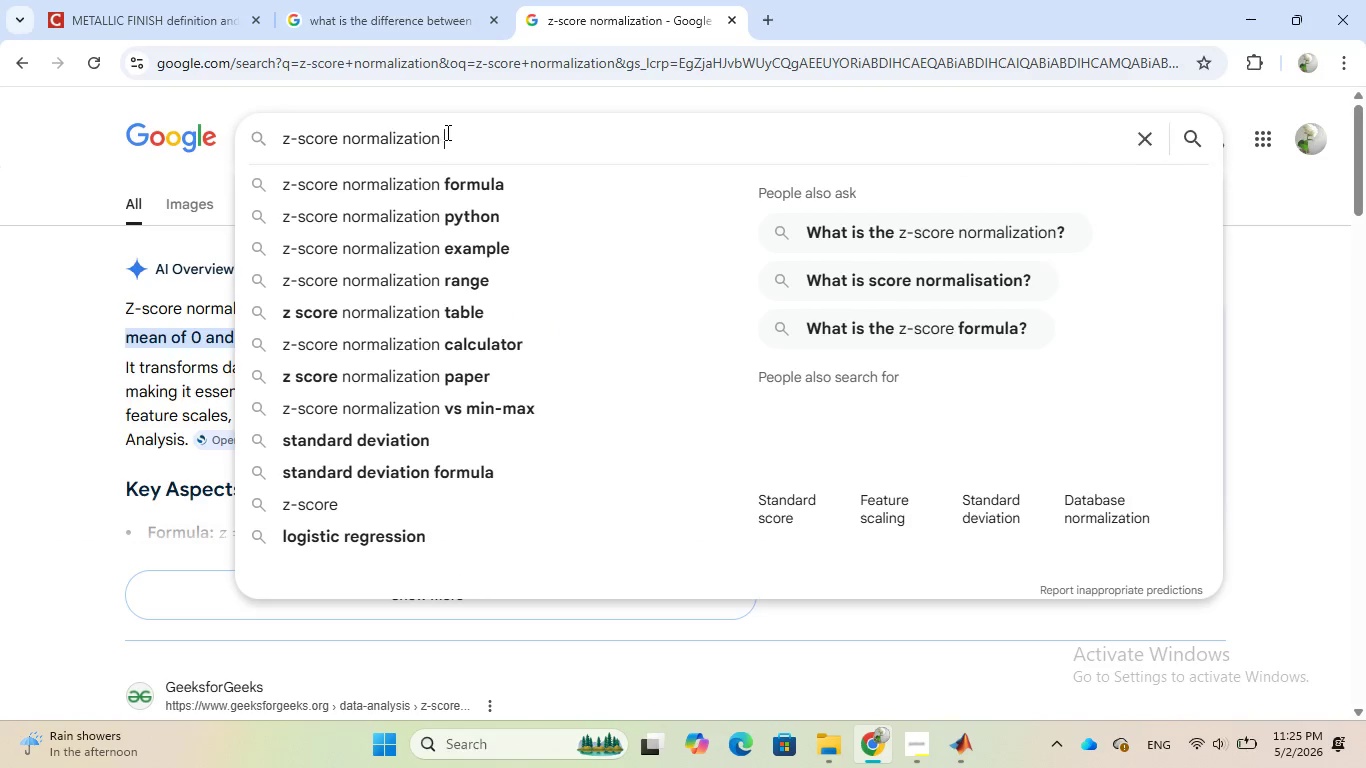 
type( in matla)
 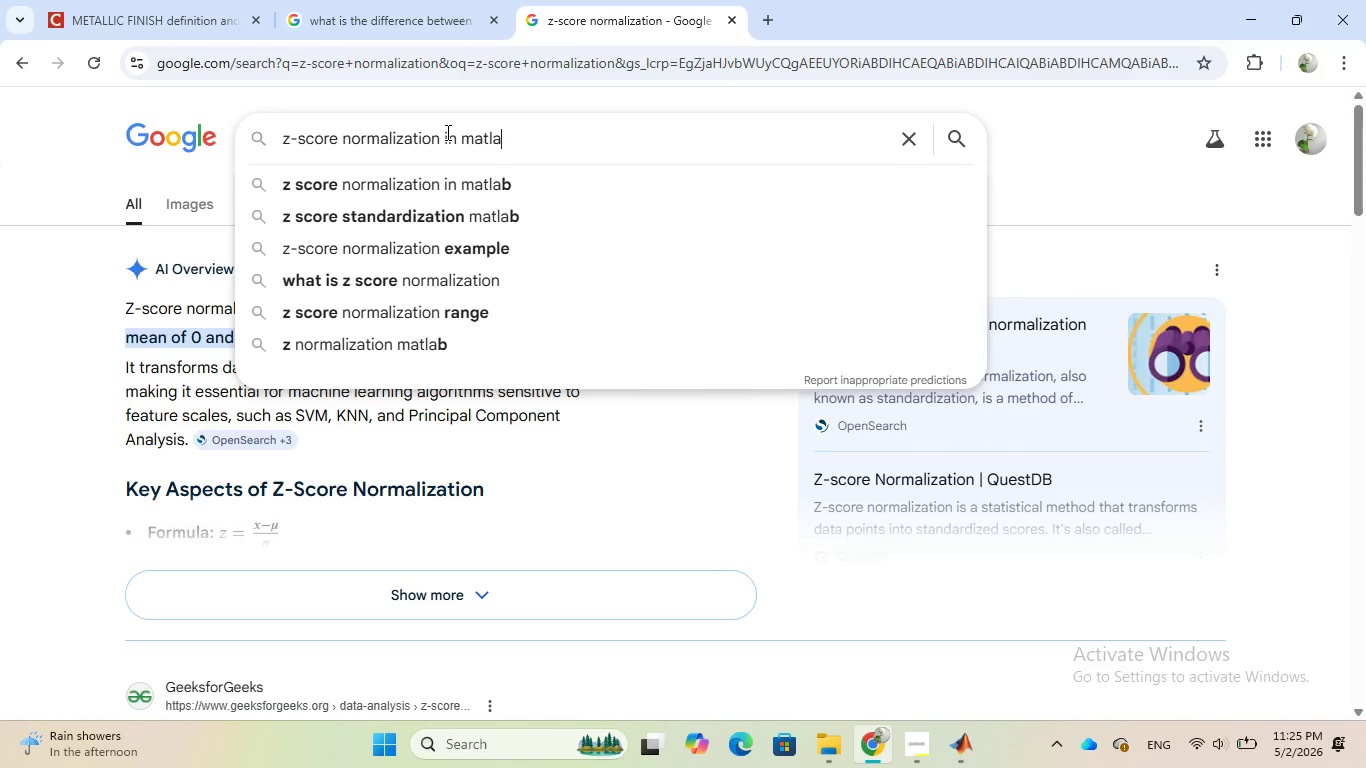 
key(Enter)
 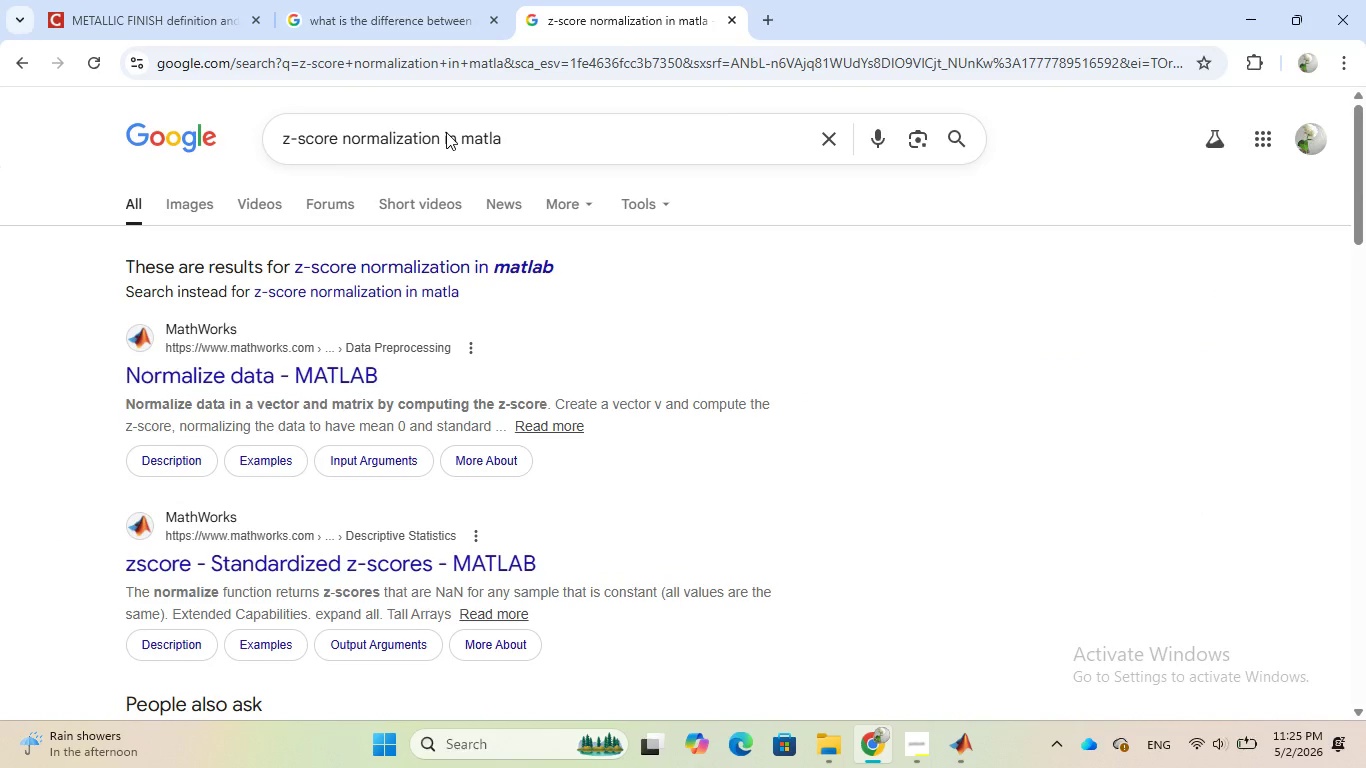 
wait(8.8)
 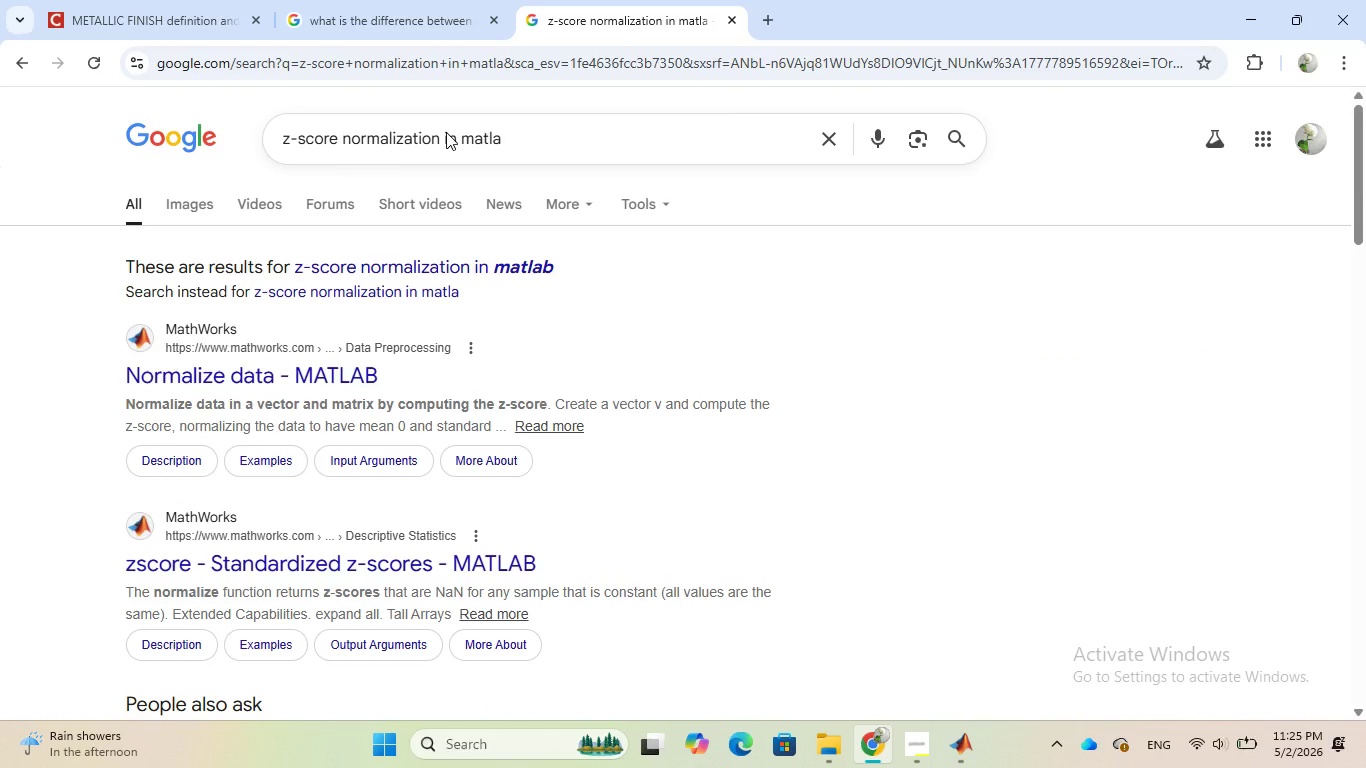 
scroll: coordinate [581, 201], scroll_direction: down, amount: 2.0
 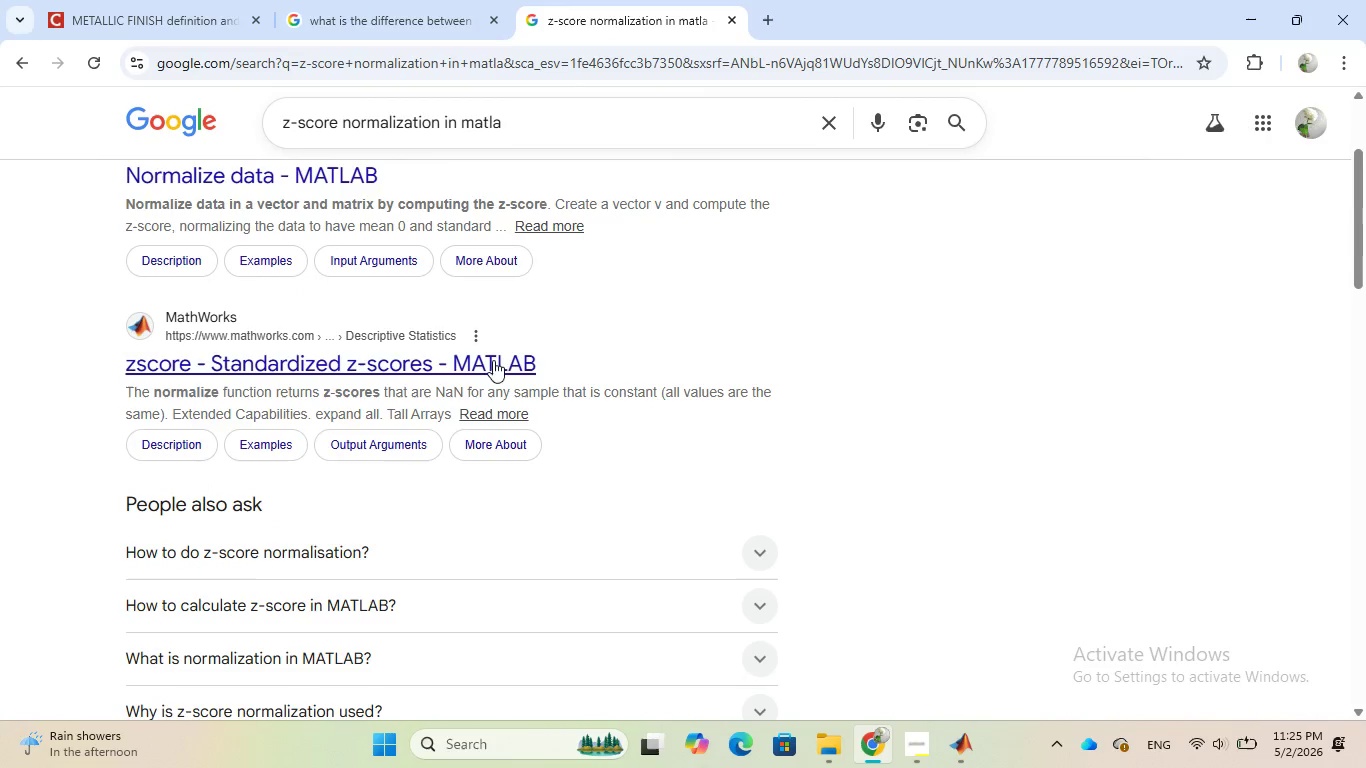 
left_click([491, 361])
 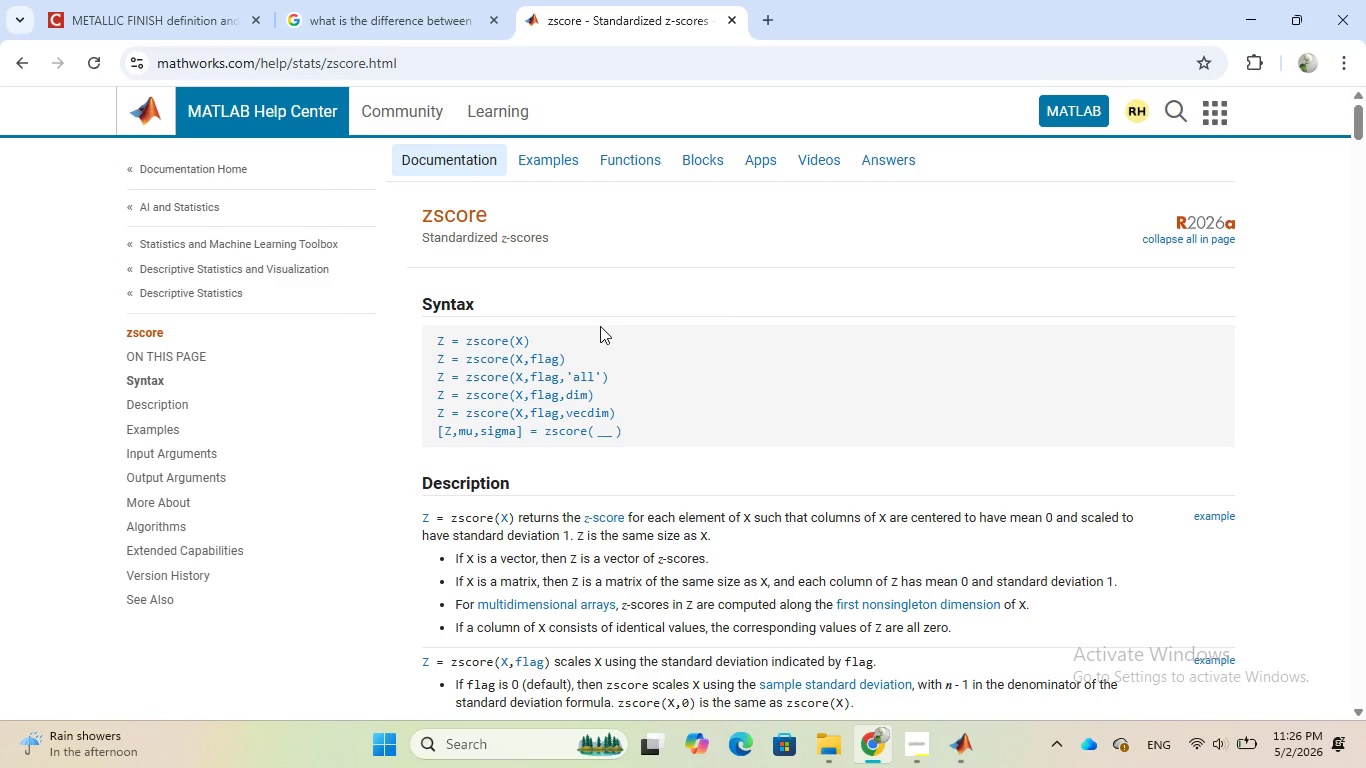 
wait(22.39)
 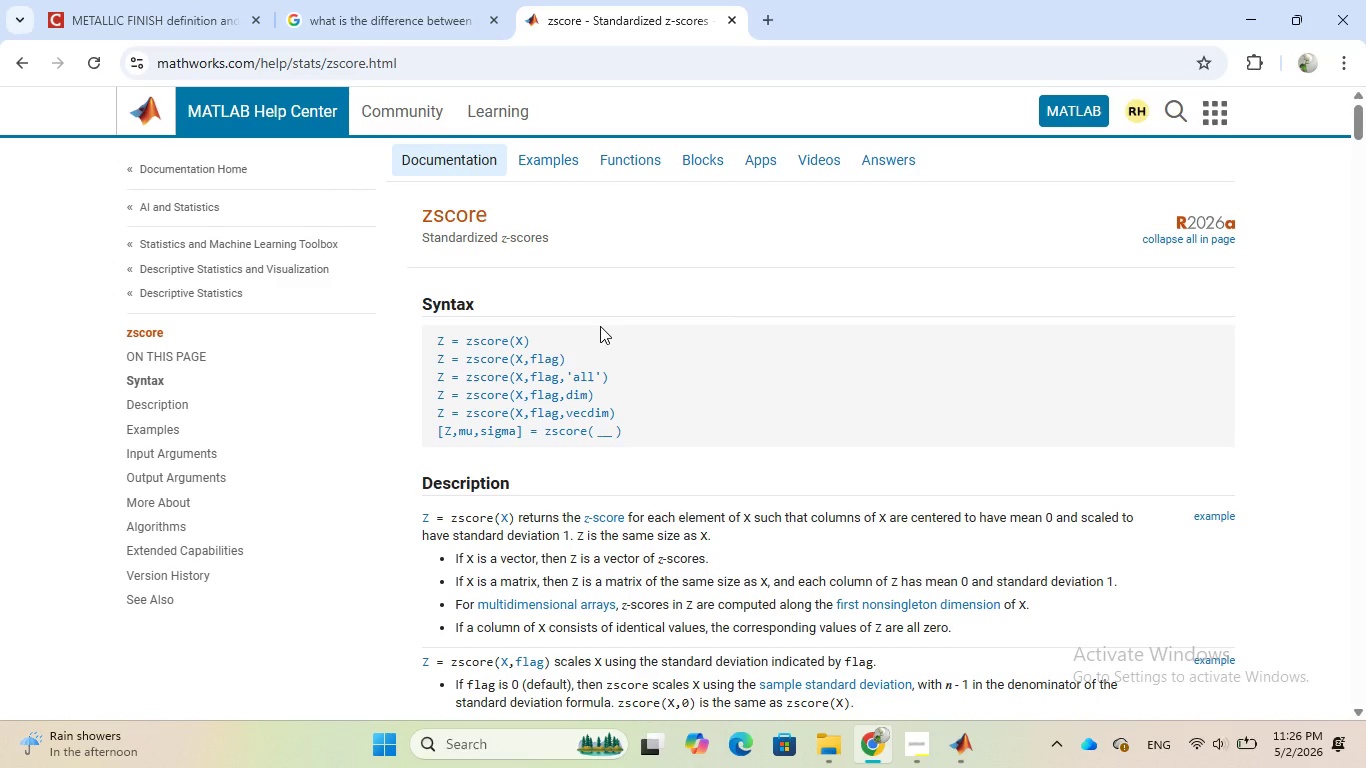 
scroll: coordinate [600, 326], scroll_direction: up, amount: 2.0
 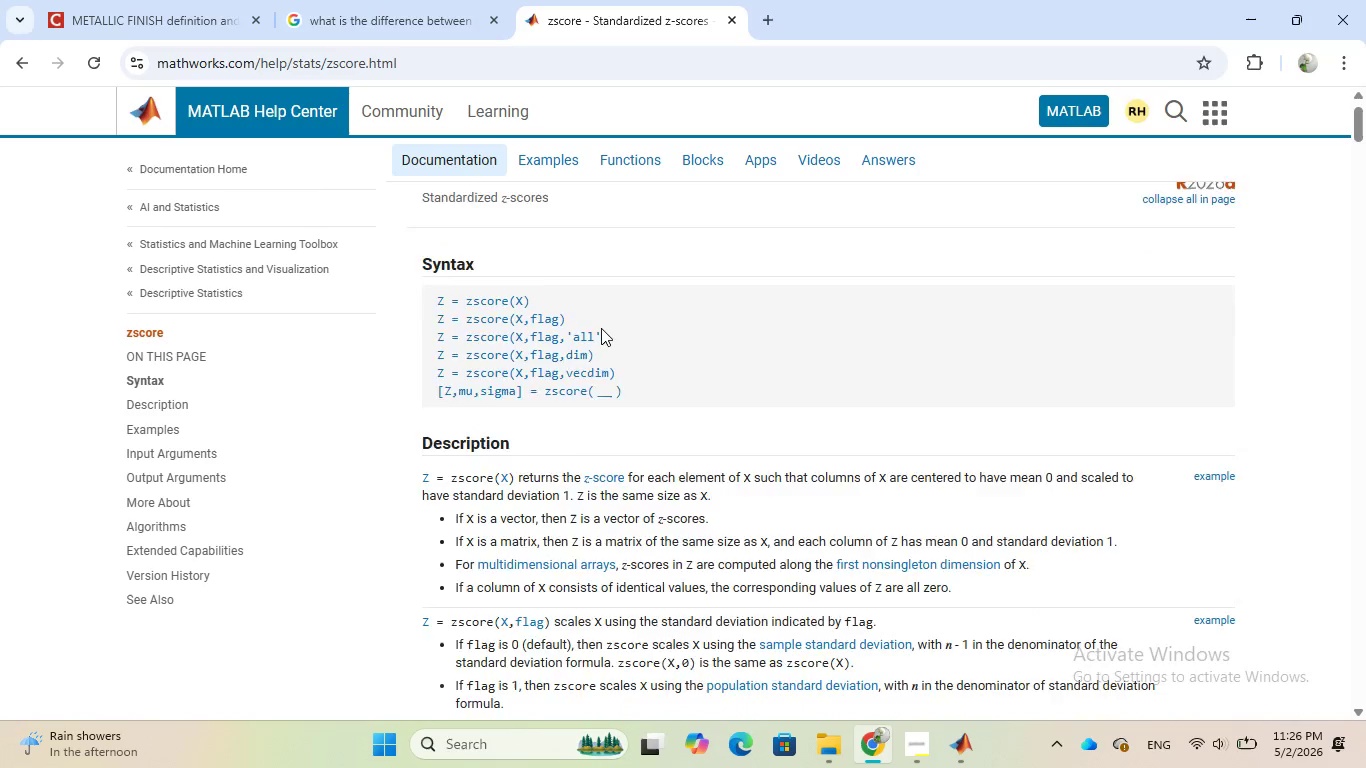 
scroll: coordinate [601, 328], scroll_direction: down, amount: 2.0
 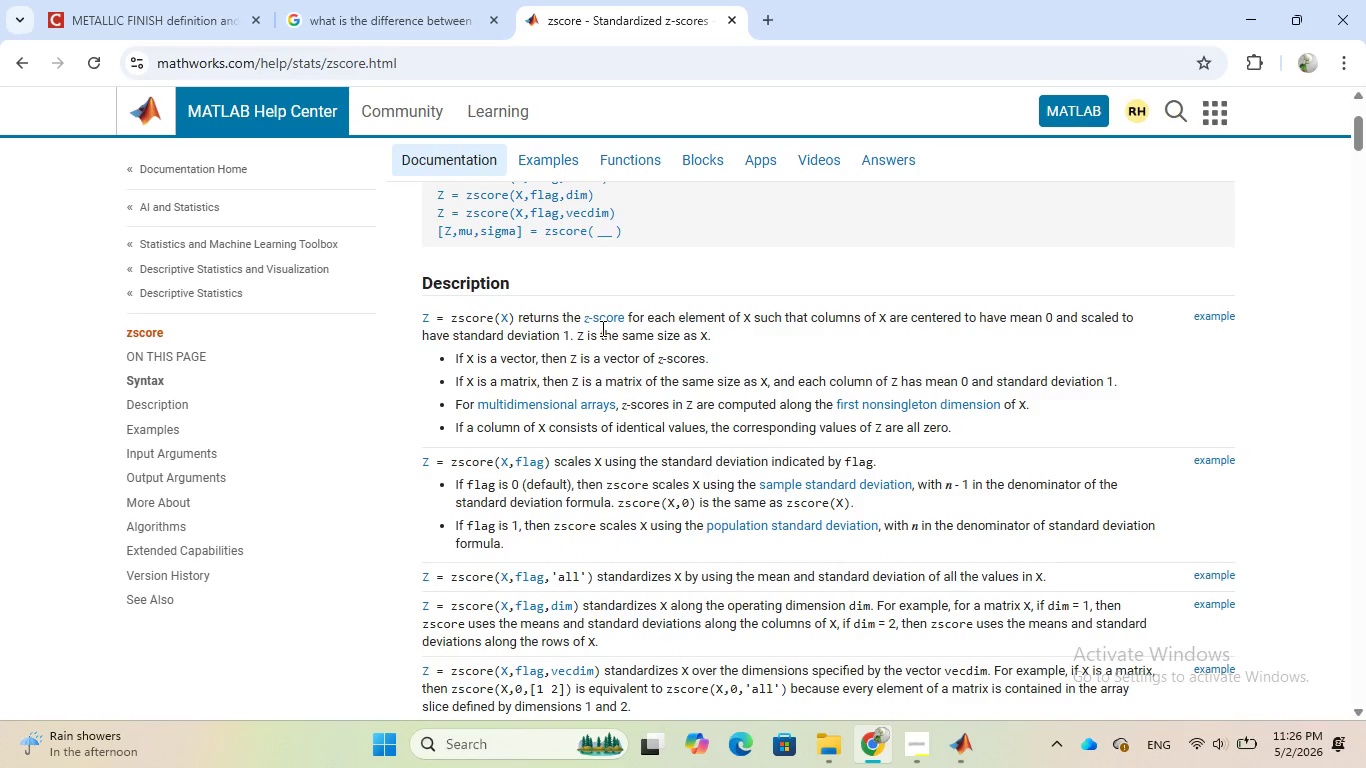 
wait(5.32)
 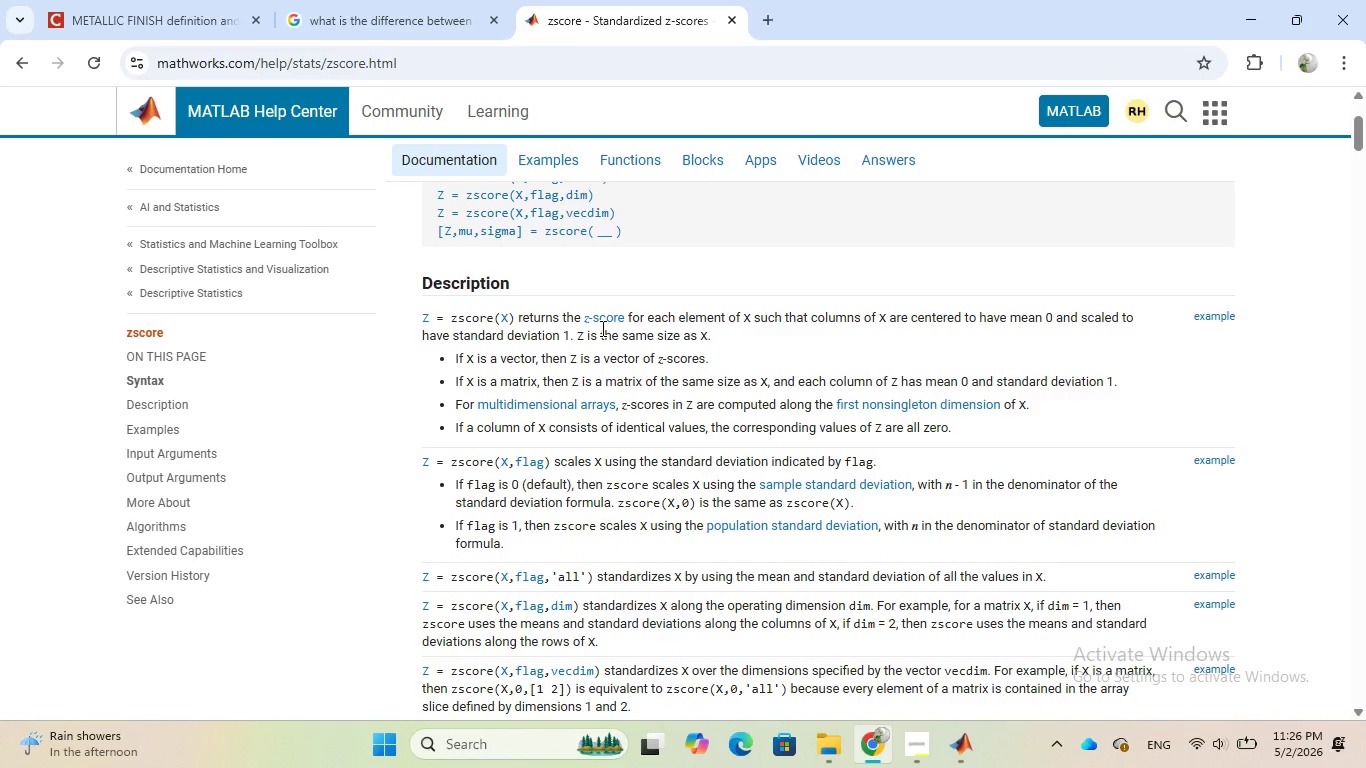 
scroll: coordinate [601, 328], scroll_direction: down, amount: 3.0
 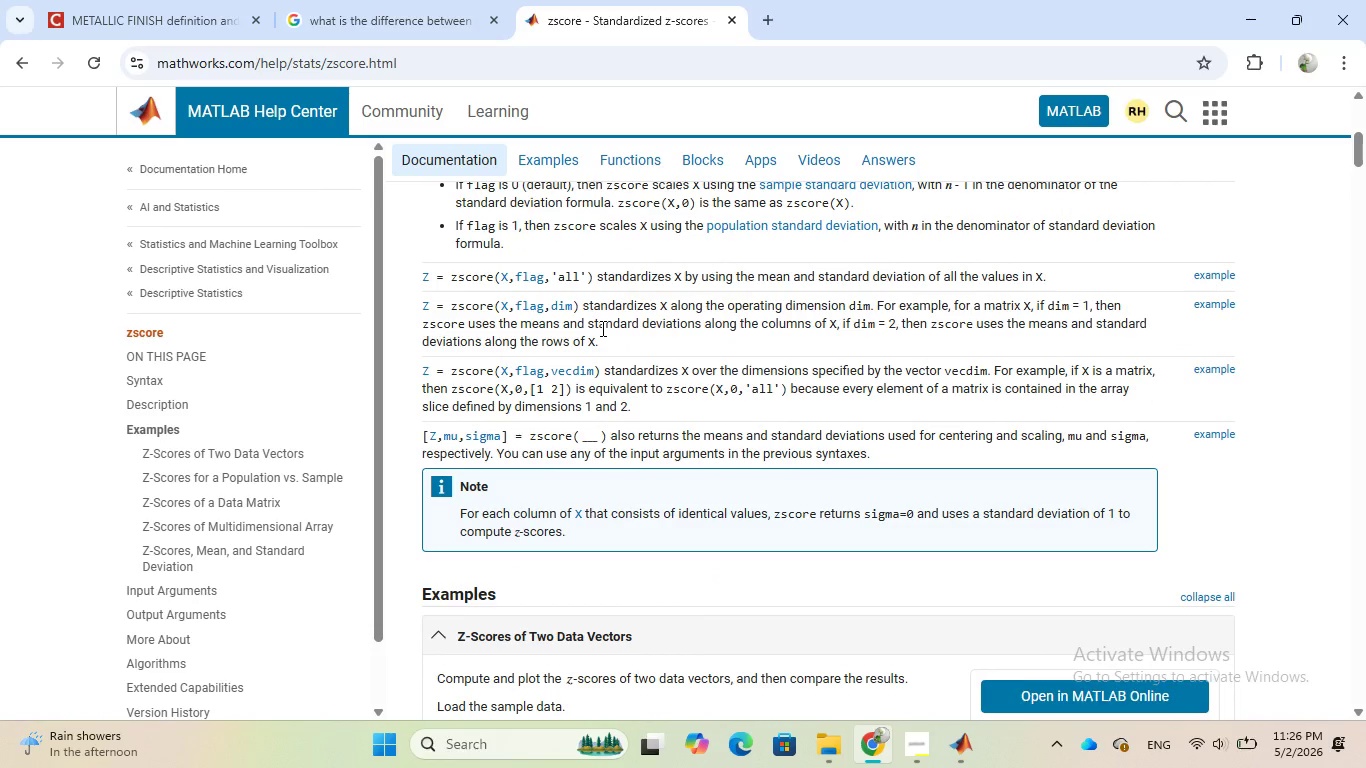 
wait(11.61)
 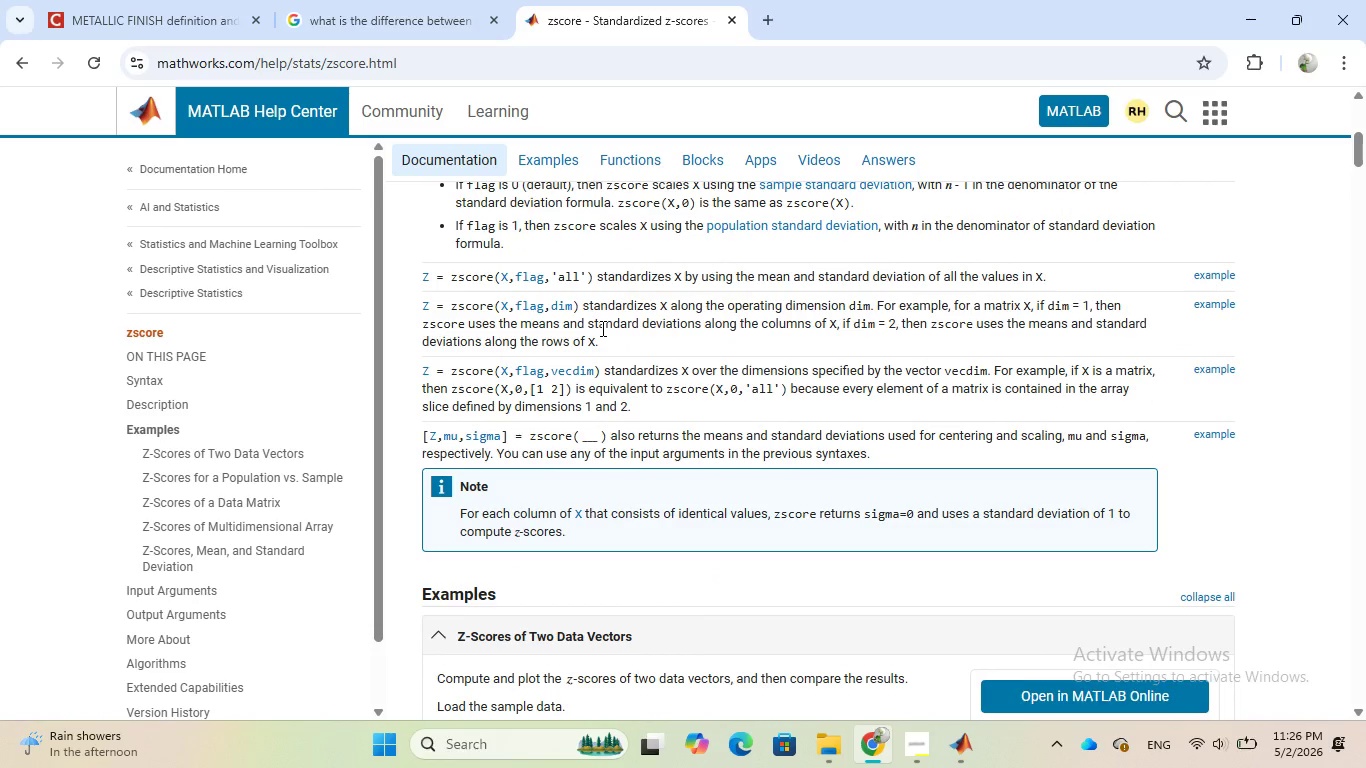 
scroll: coordinate [601, 328], scroll_direction: down, amount: 7.0
 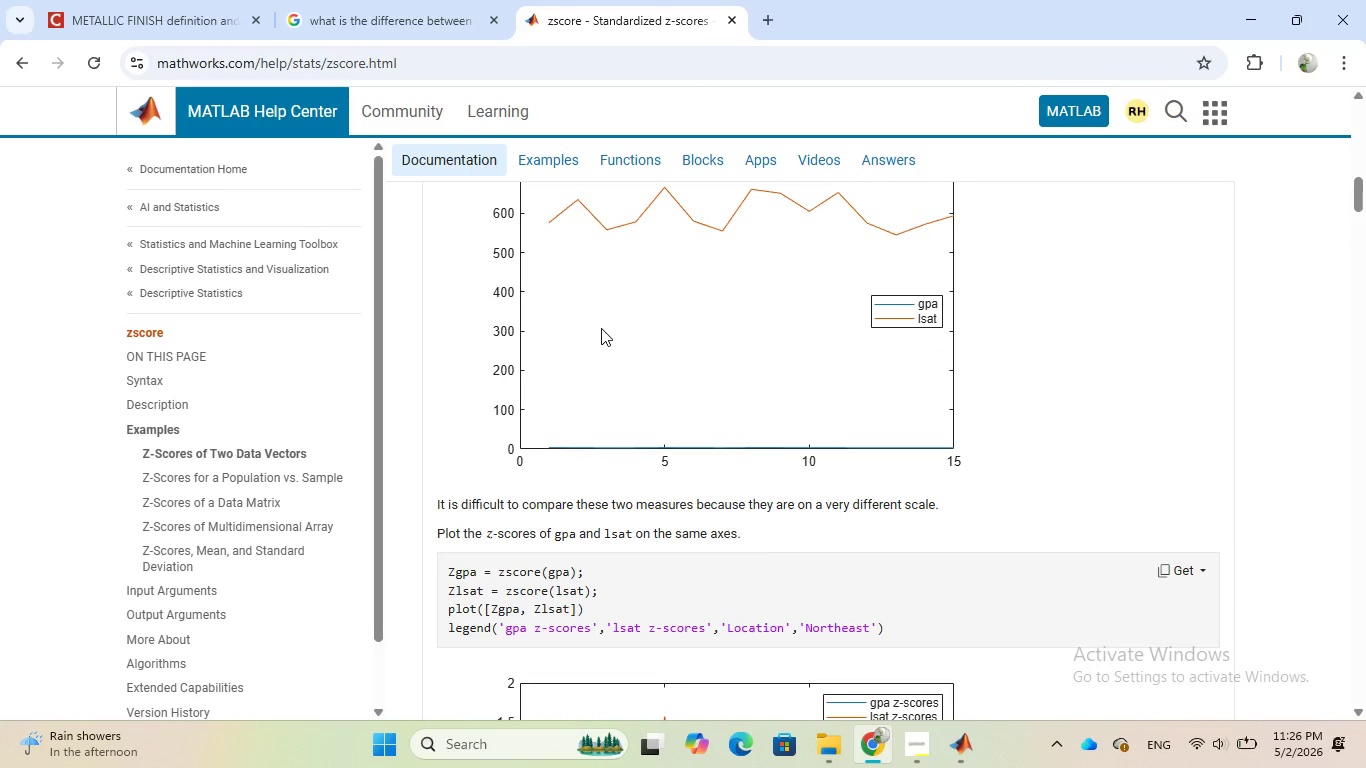 
scroll: coordinate [603, 307], scroll_direction: down, amount: 15.0
 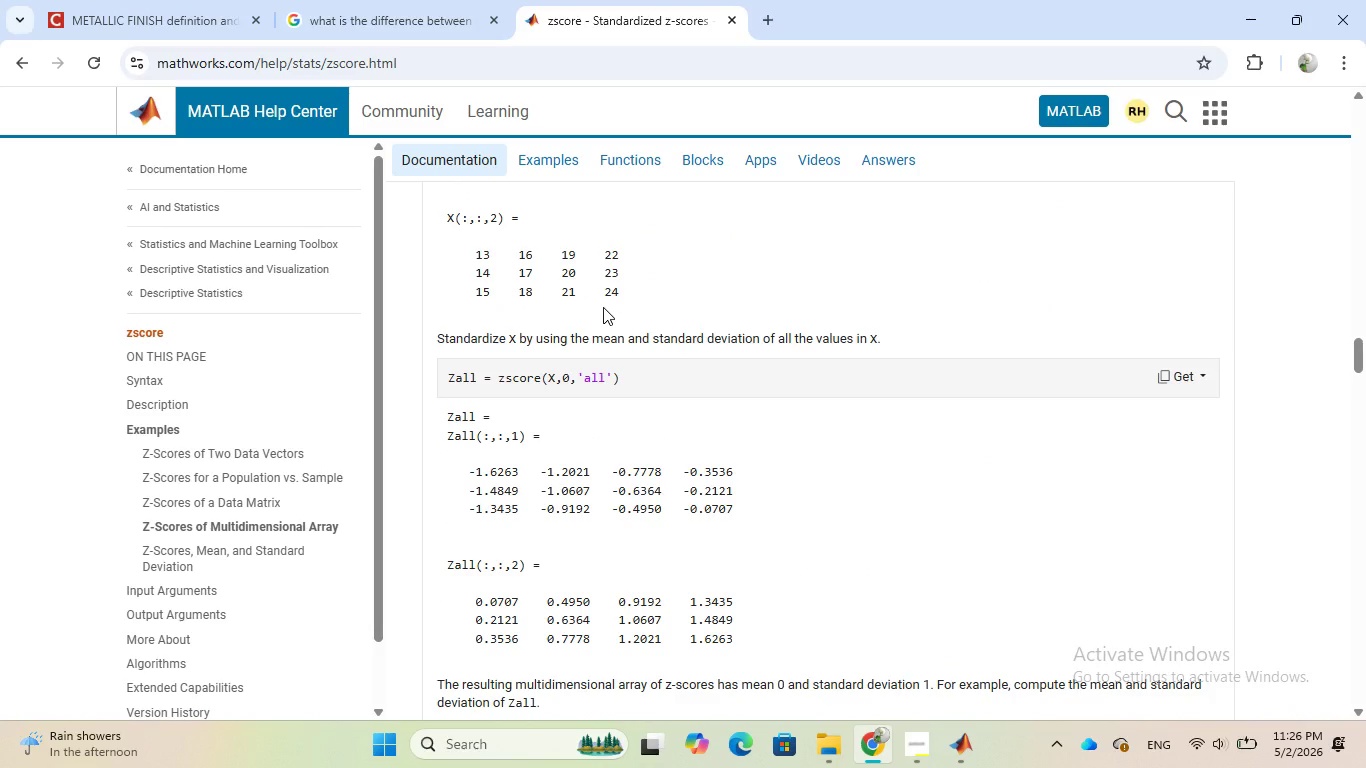 
scroll: coordinate [603, 307], scroll_direction: down, amount: 6.0
 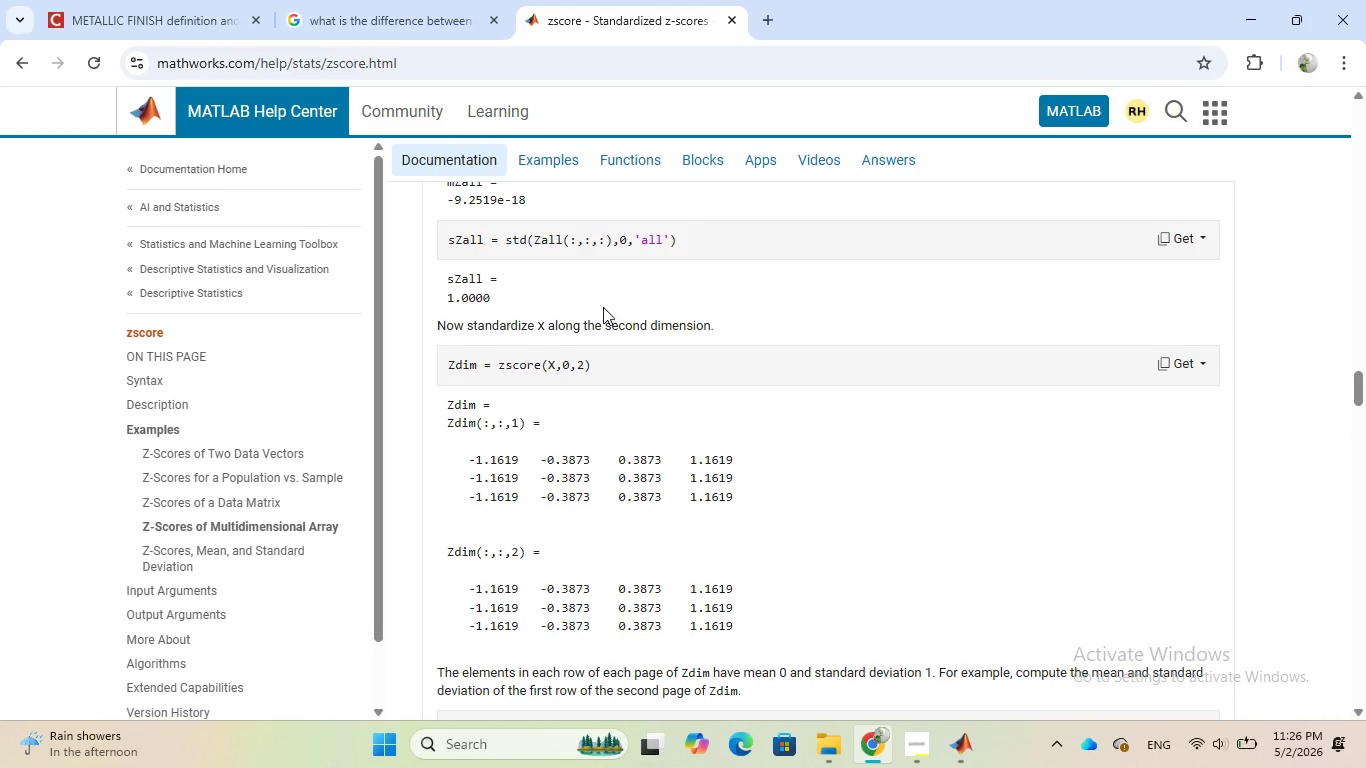 
scroll: coordinate [604, 307], scroll_direction: up, amount: 35.0
 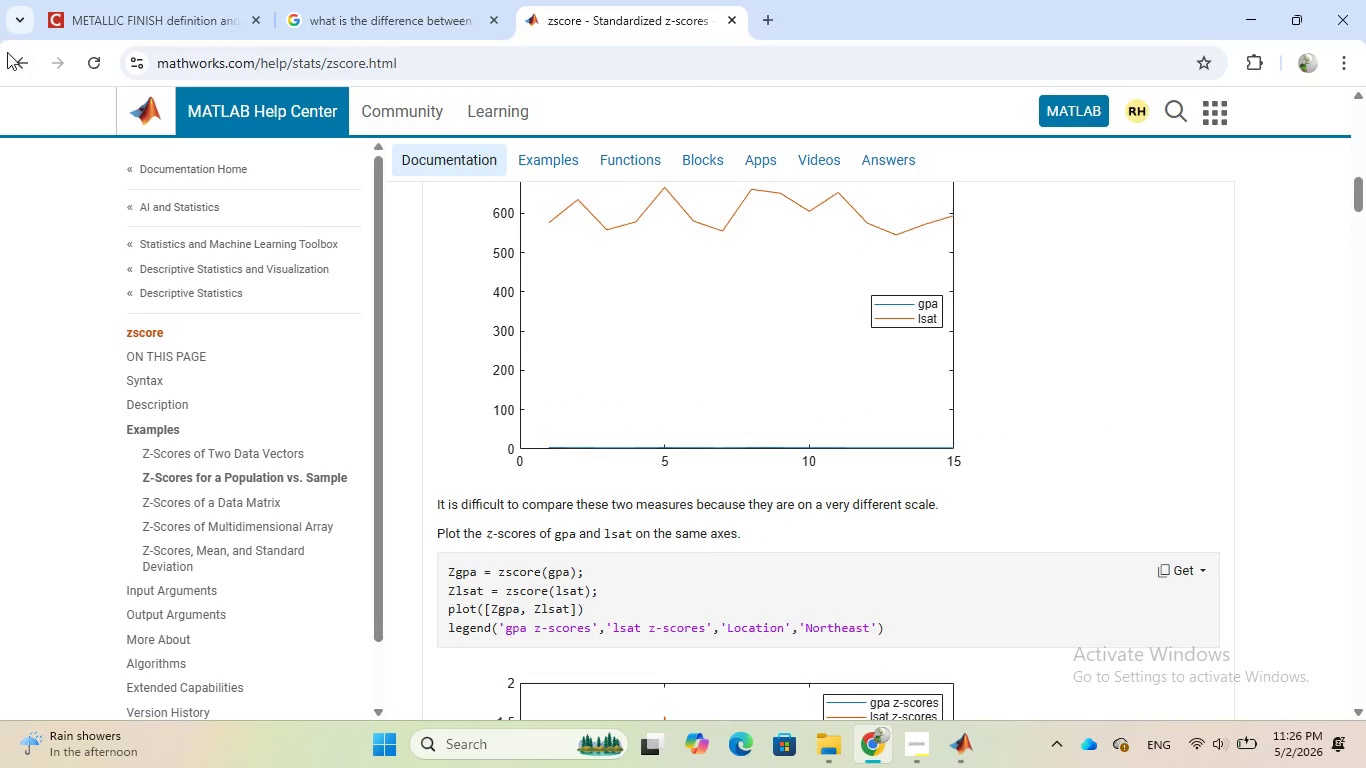 
left_click([13, 58])
 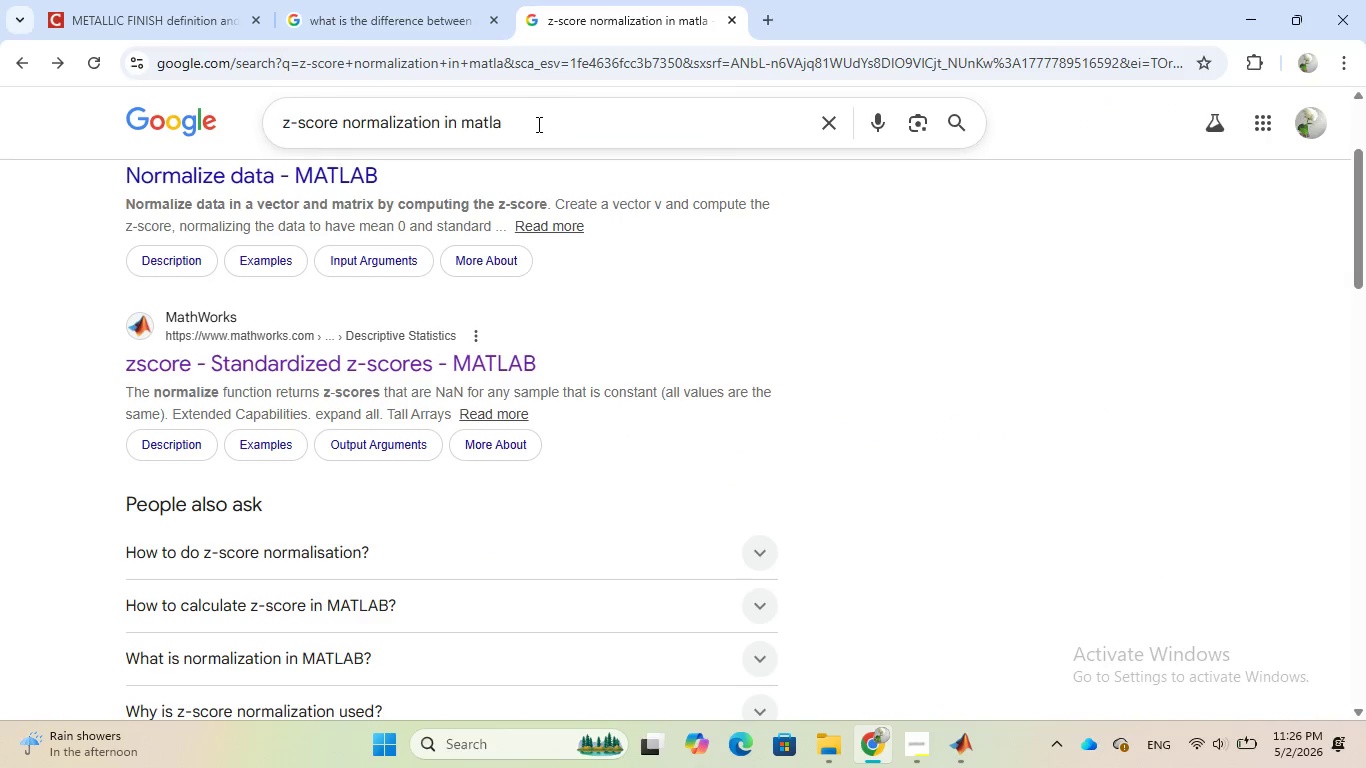 
left_click([538, 125])
 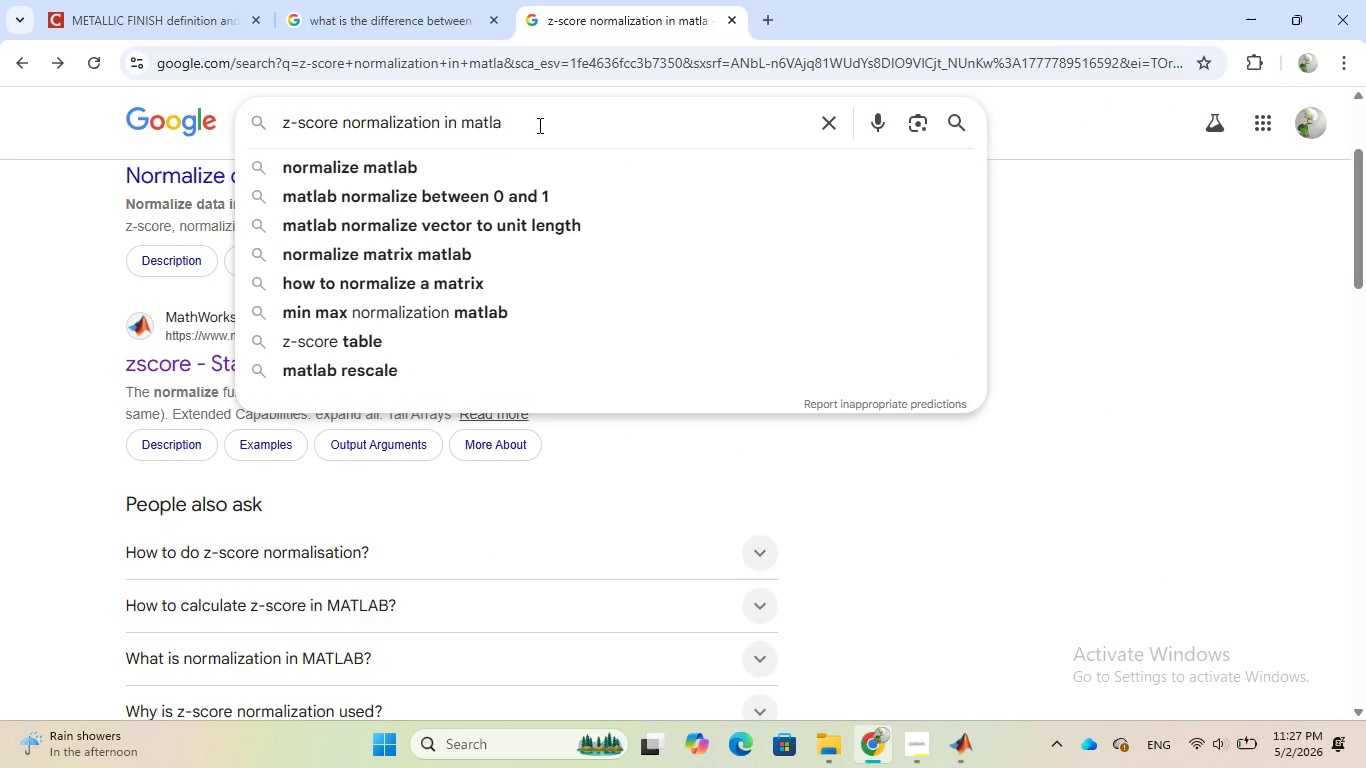 
type( formula)
 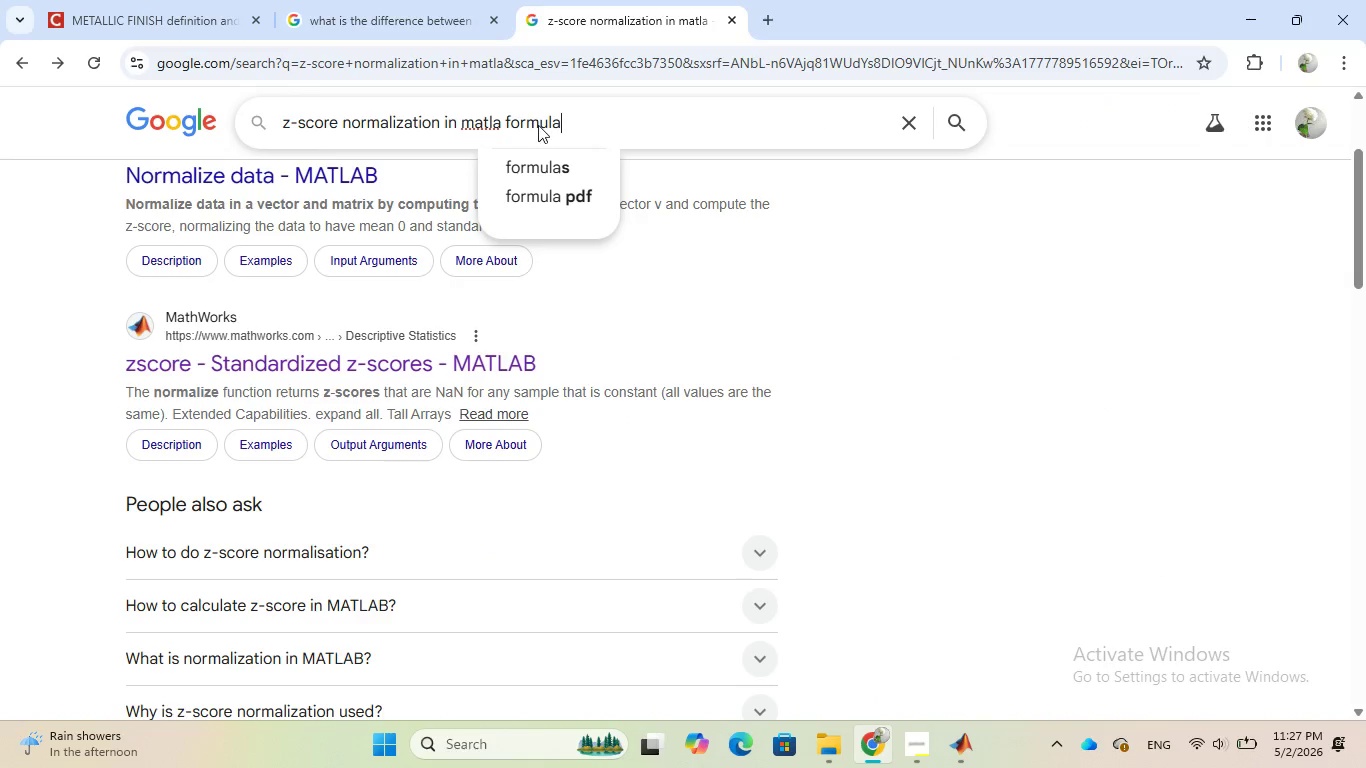 
key(Enter)
 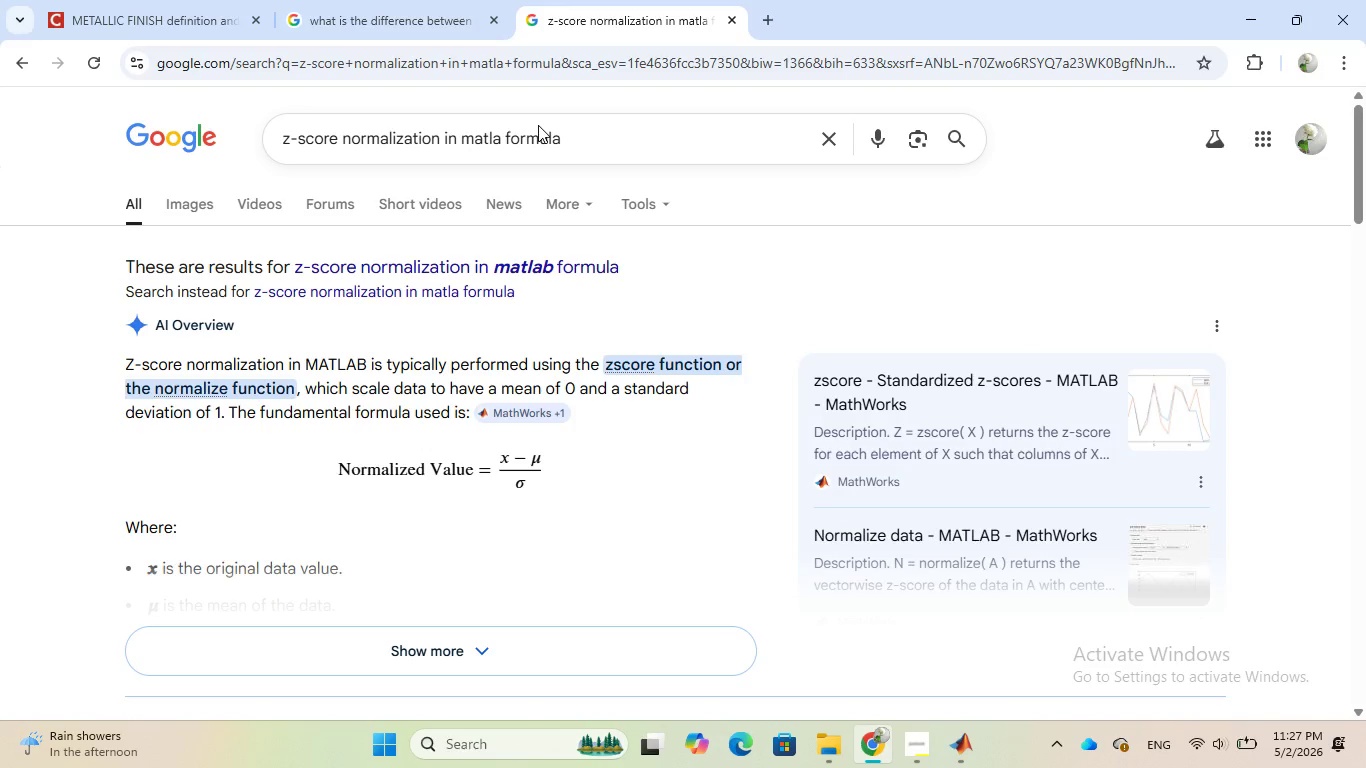 
wait(9.52)
 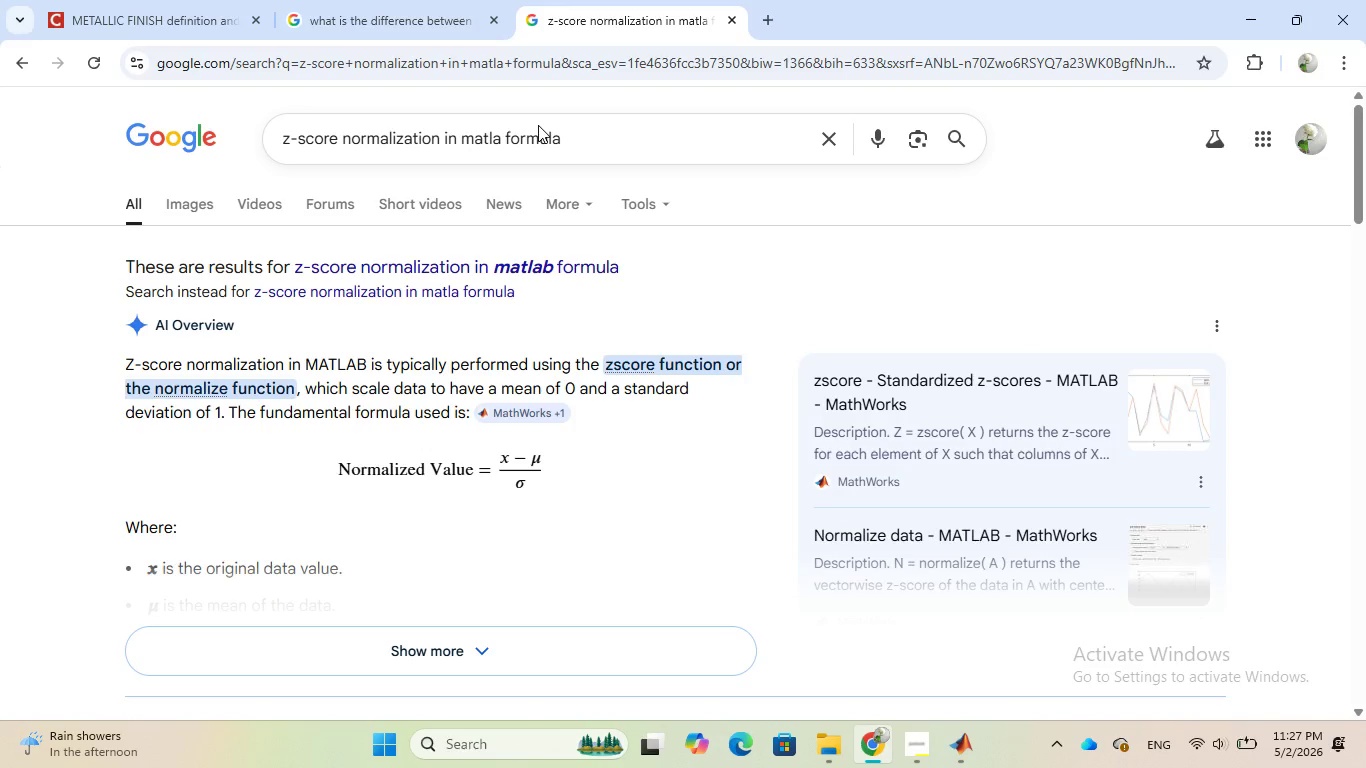 
scroll: coordinate [331, 371], scroll_direction: down, amount: 2.0
 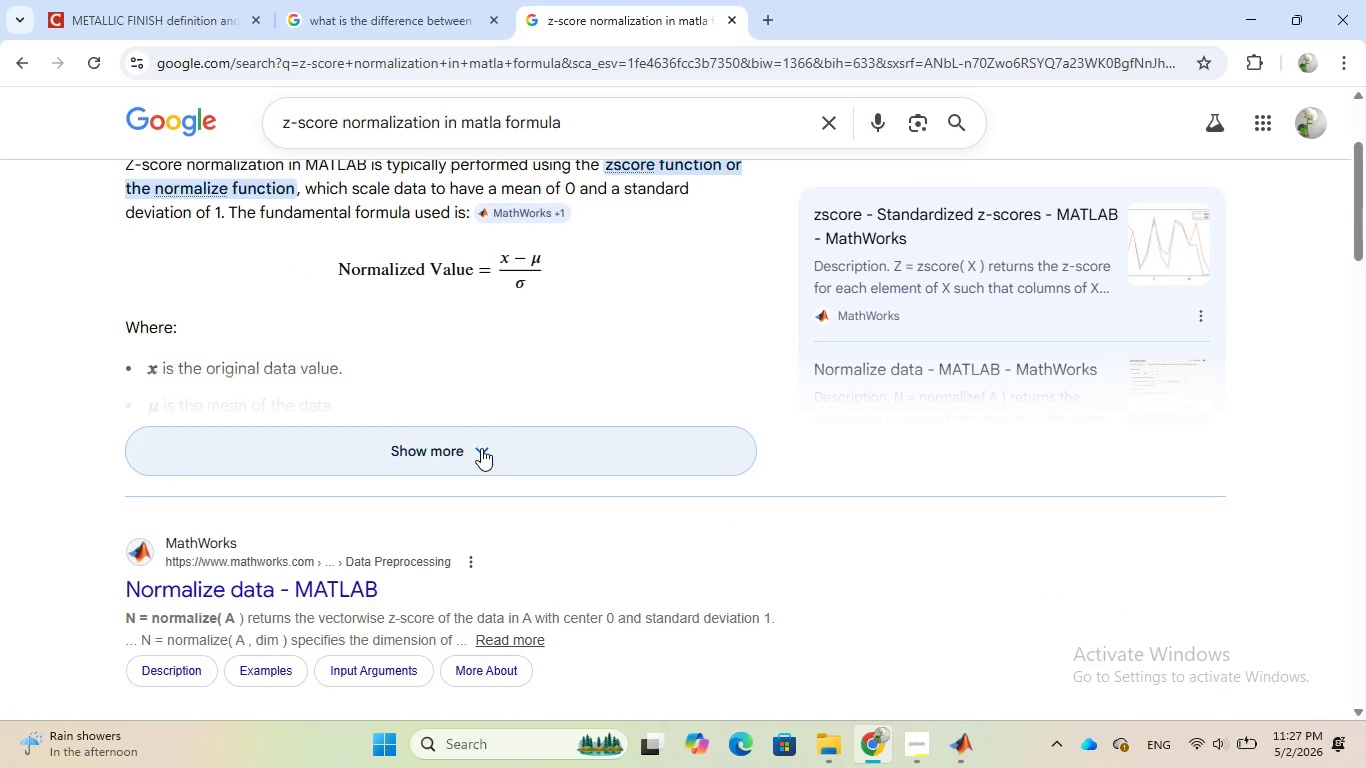 
left_click([481, 448])
 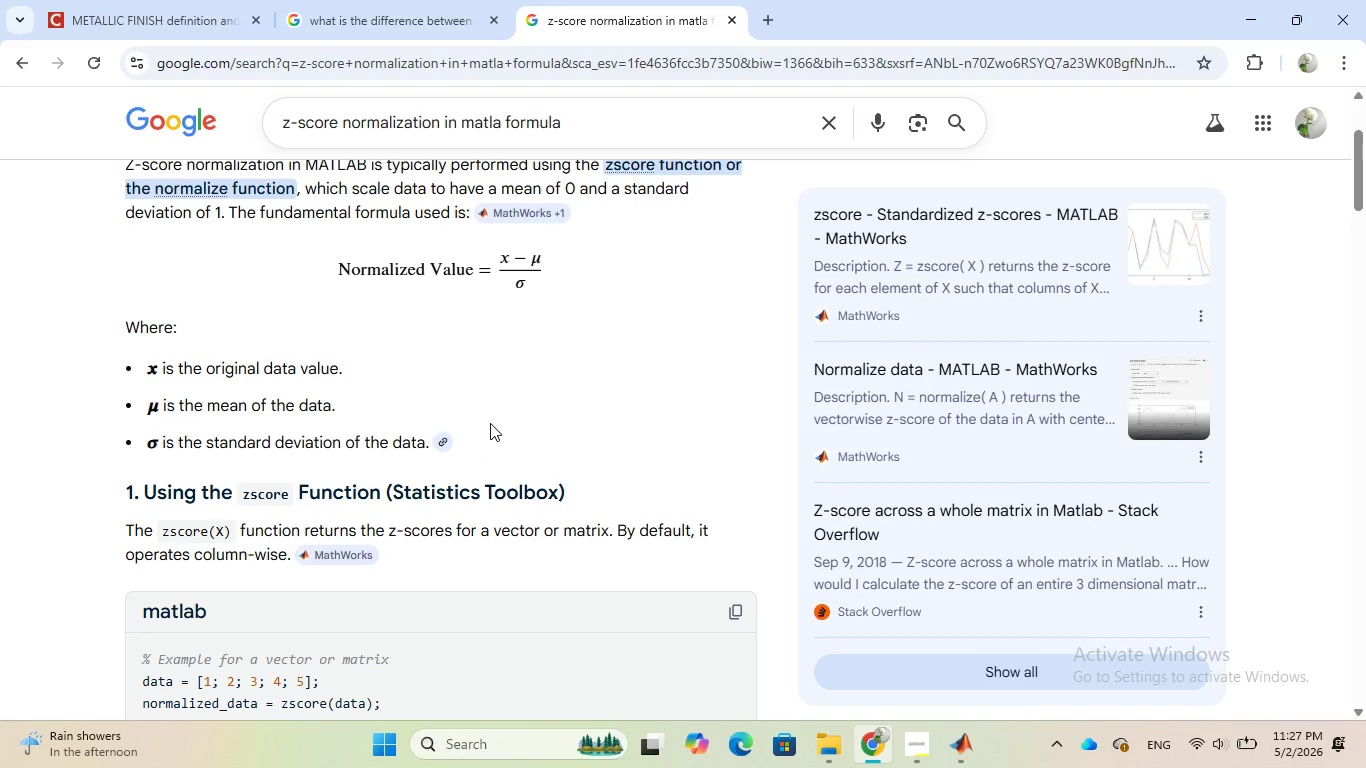 
wait(5.98)
 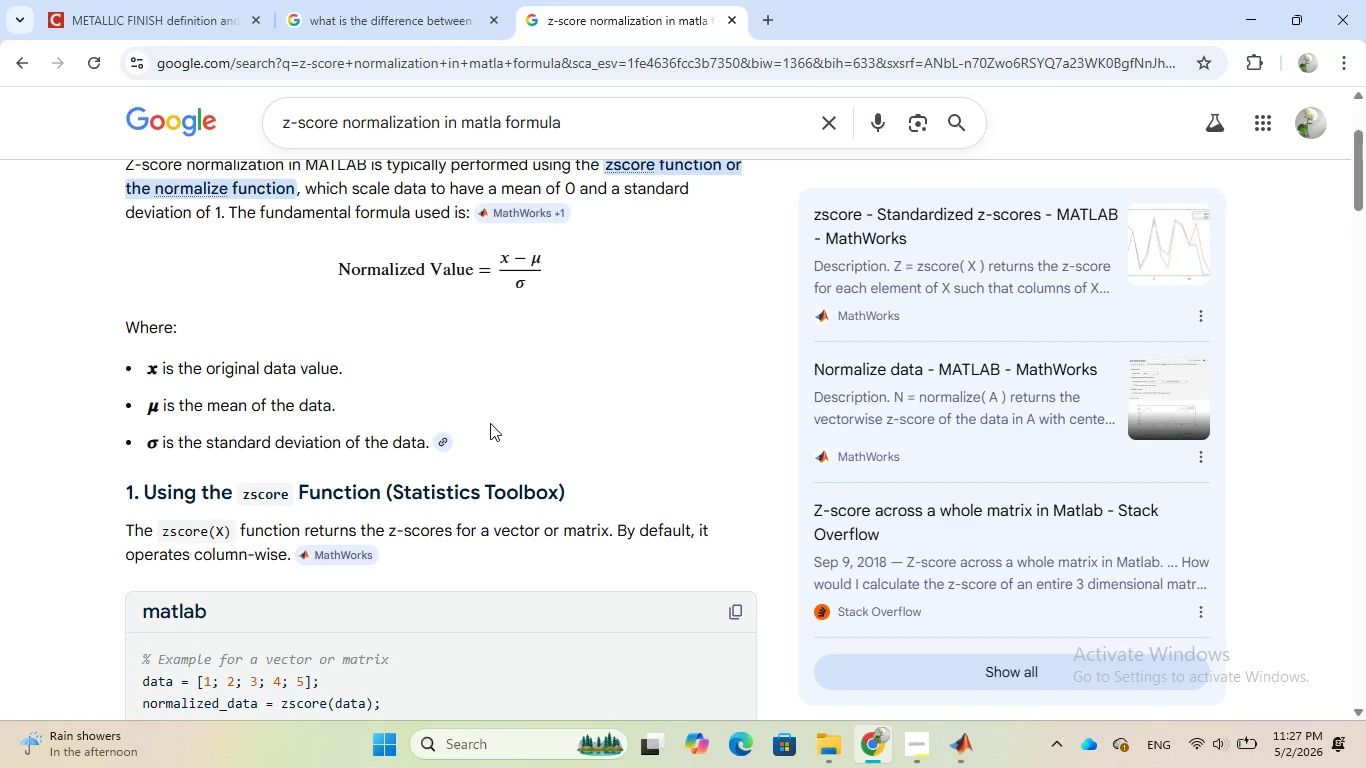 
scroll: coordinate [490, 423], scroll_direction: down, amount: 14.0
 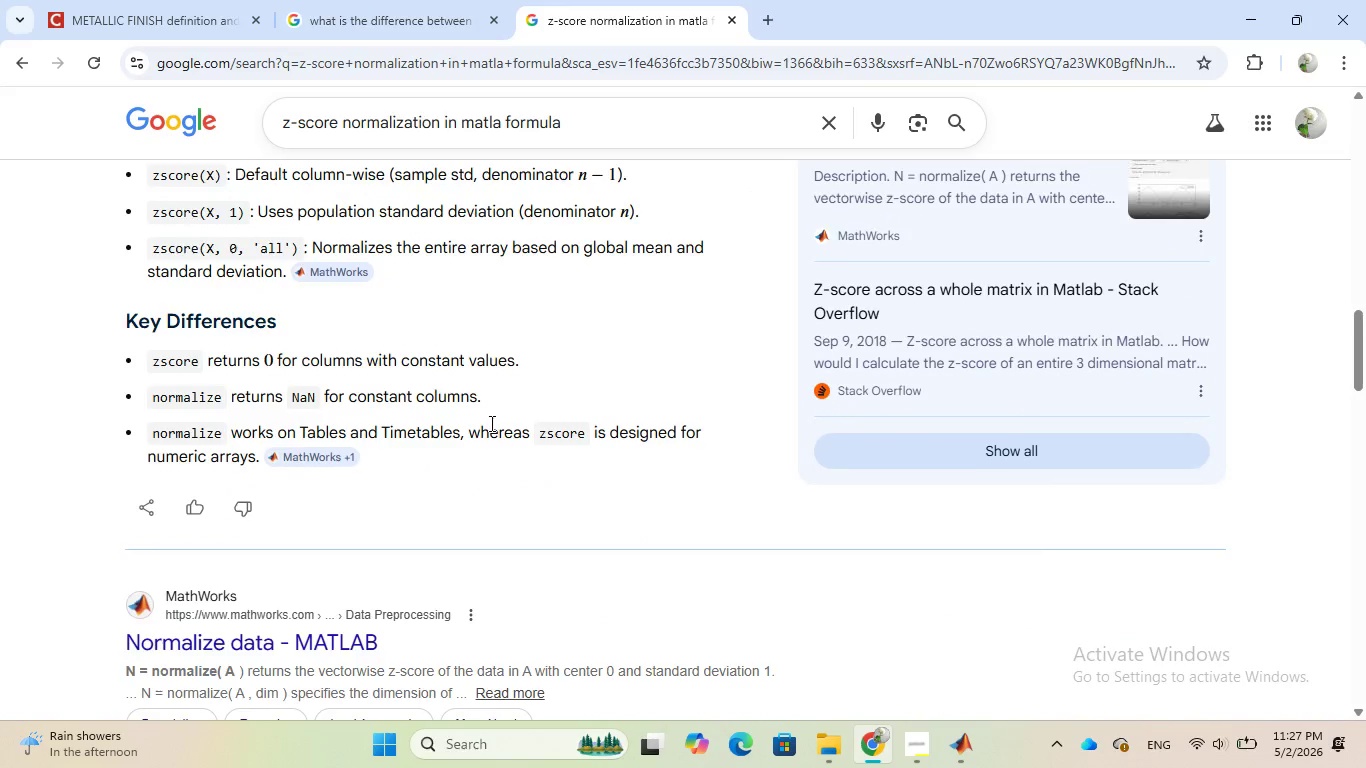 
scroll: coordinate [490, 423], scroll_direction: down, amount: 2.0
 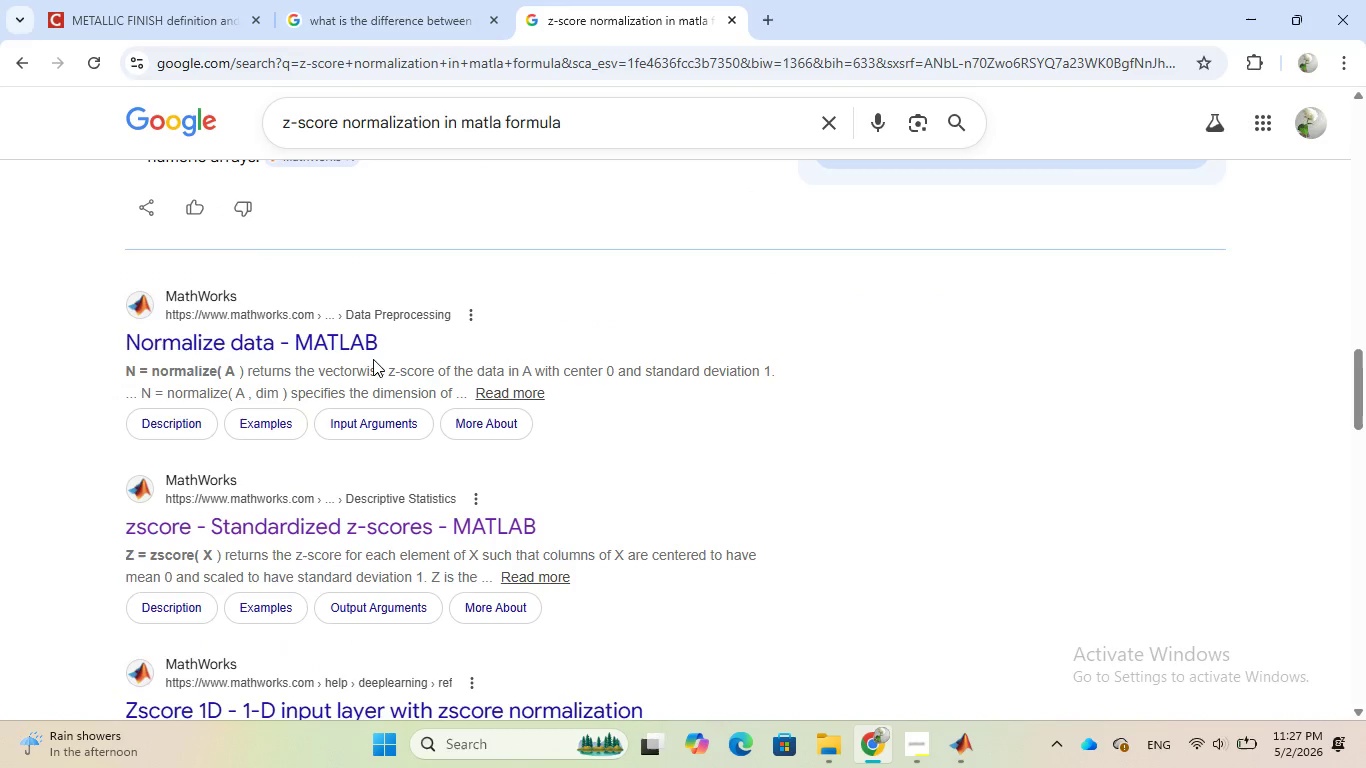 
left_click([365, 344])
 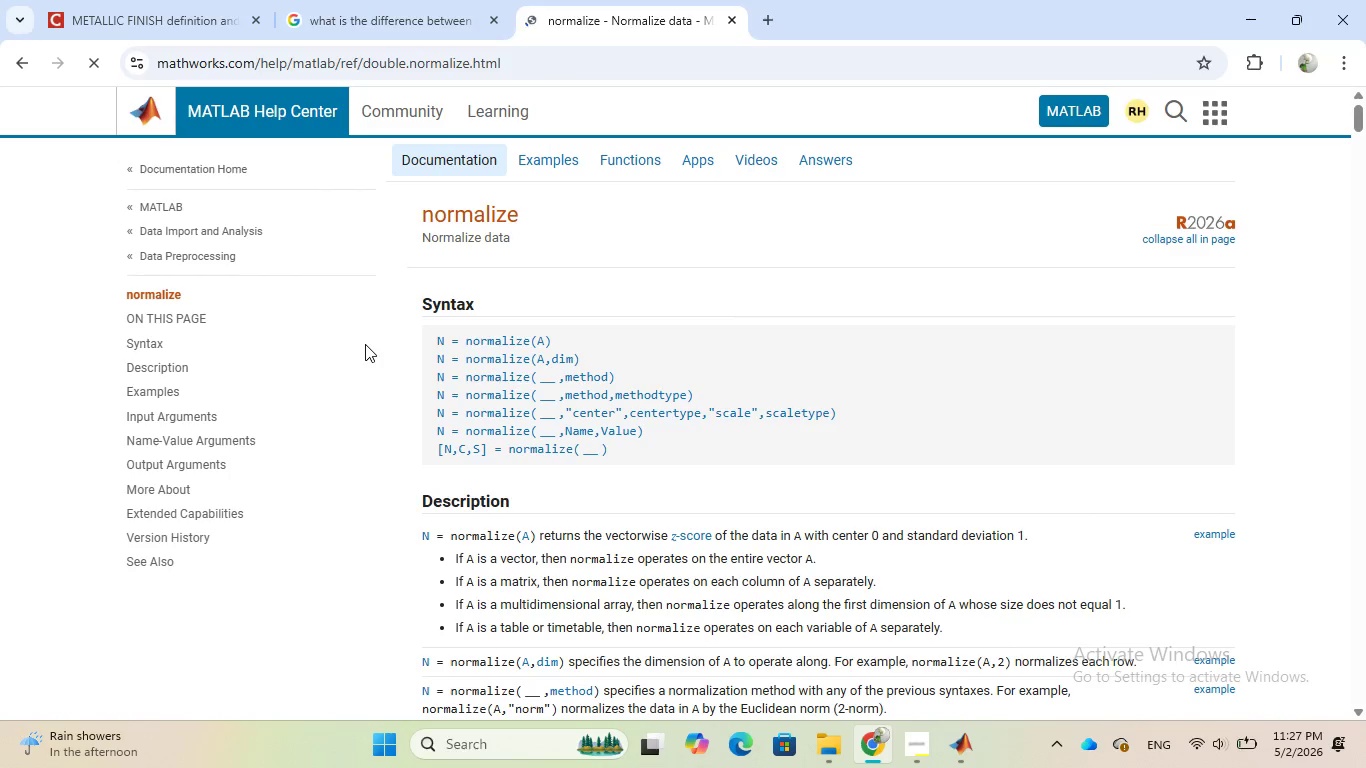 
wait(5.14)
 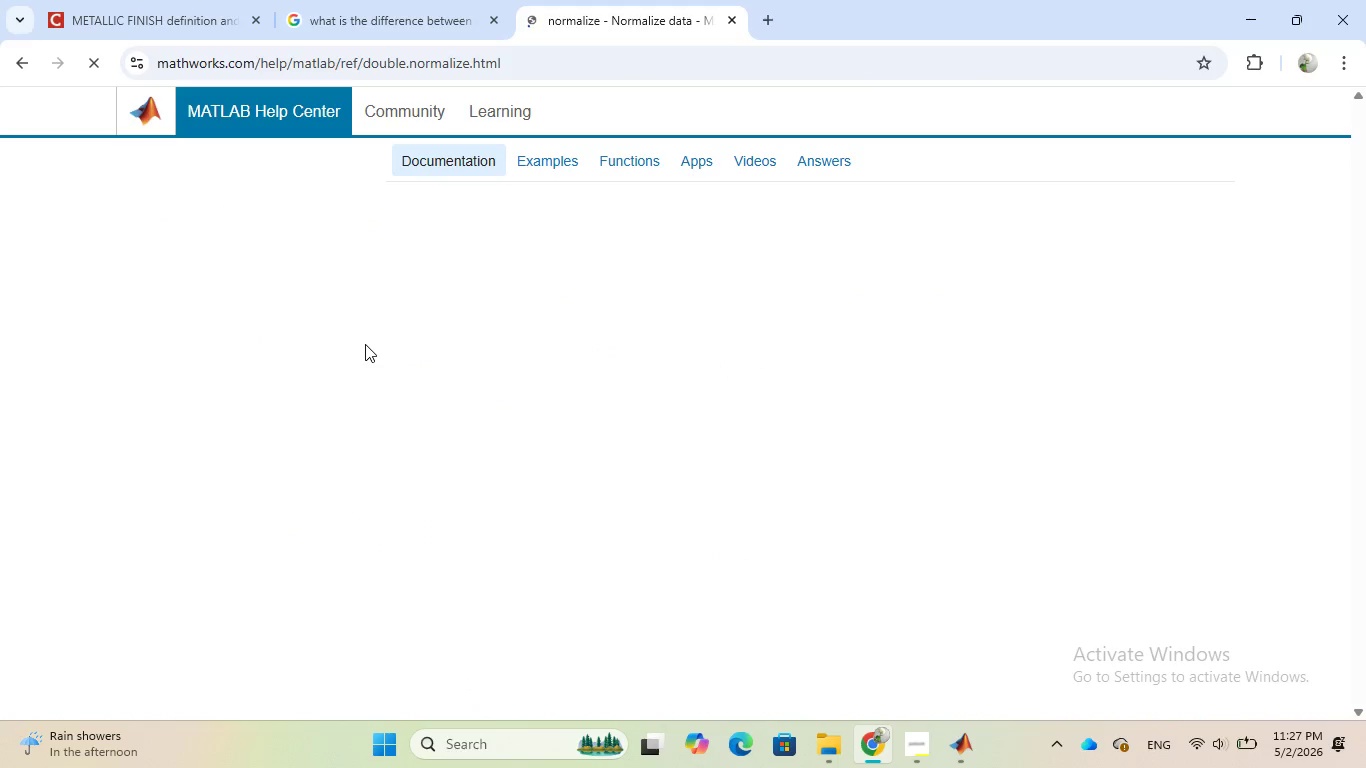 
scroll: coordinate [365, 344], scroll_direction: down, amount: 4.0
 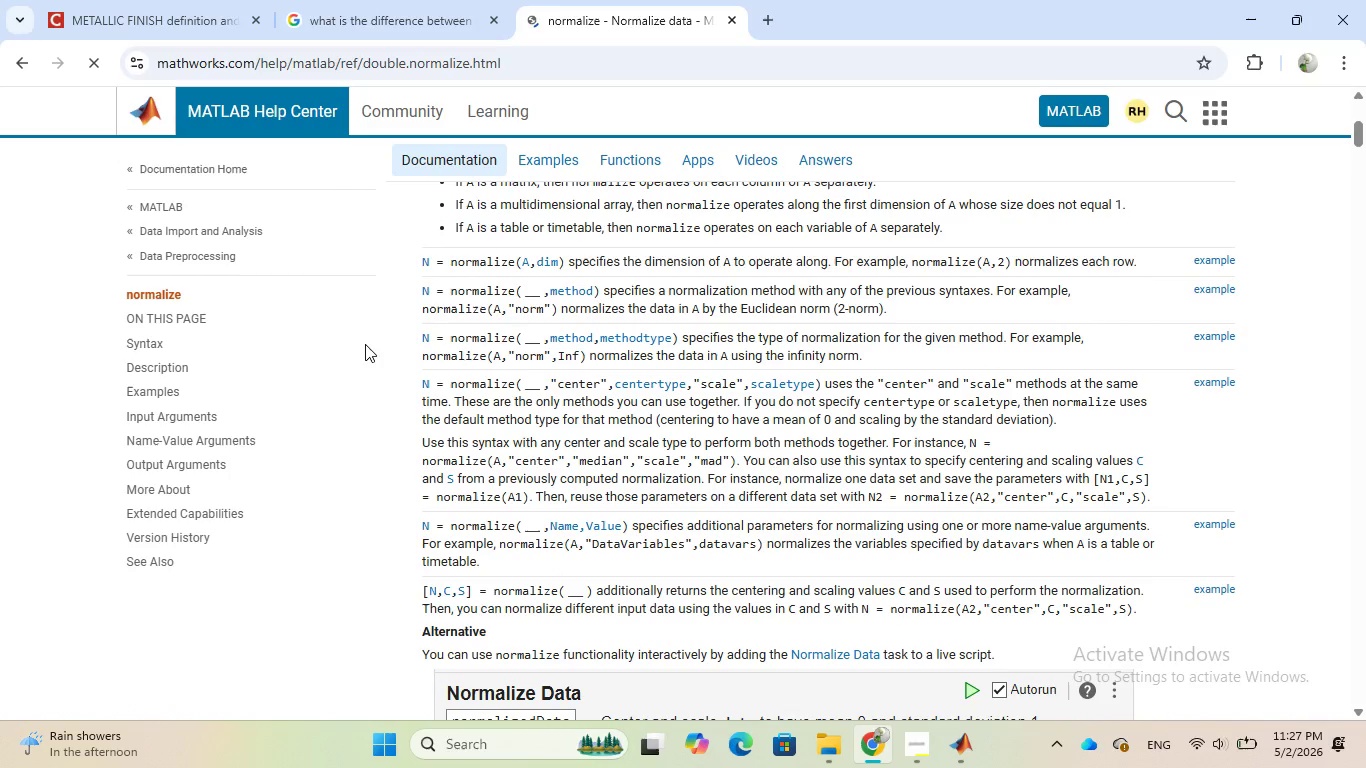 
scroll: coordinate [365, 344], scroll_direction: up, amount: 5.0
 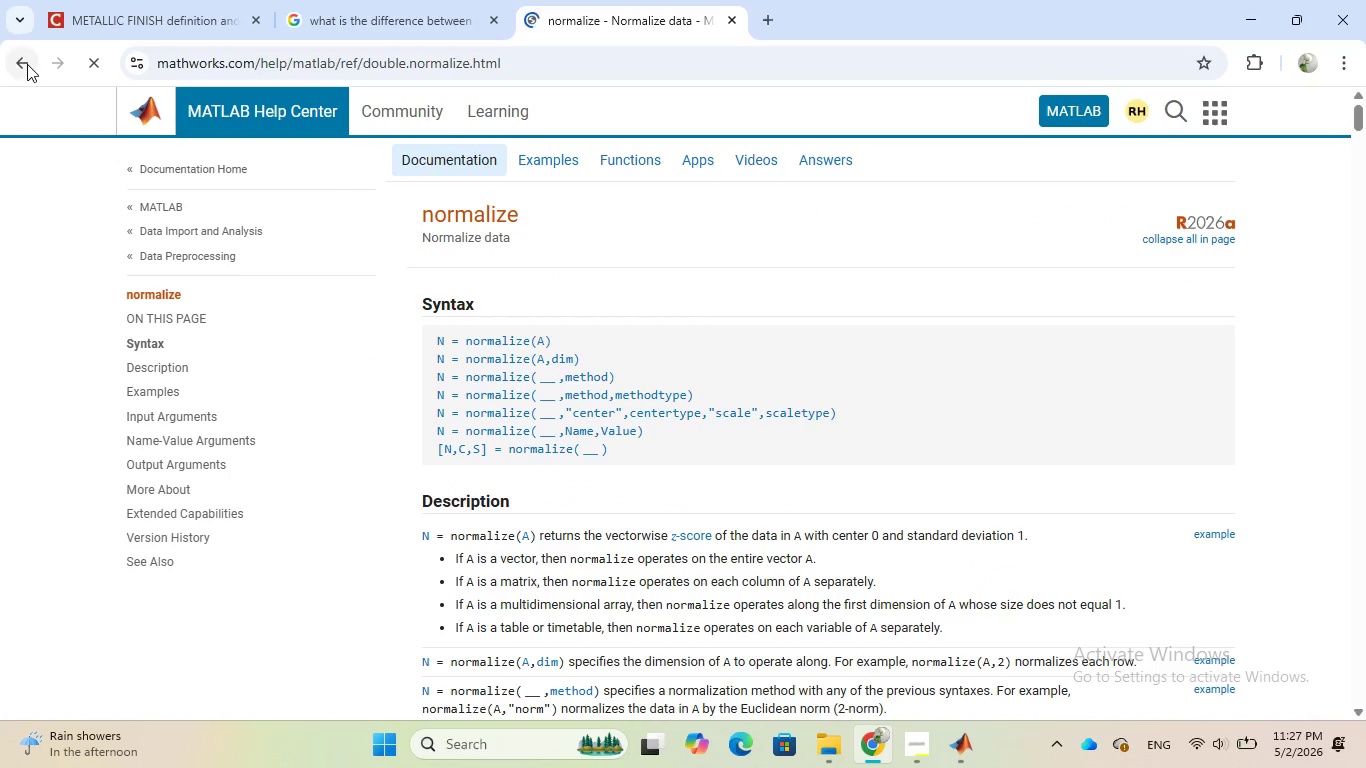 
left_click([27, 64])
 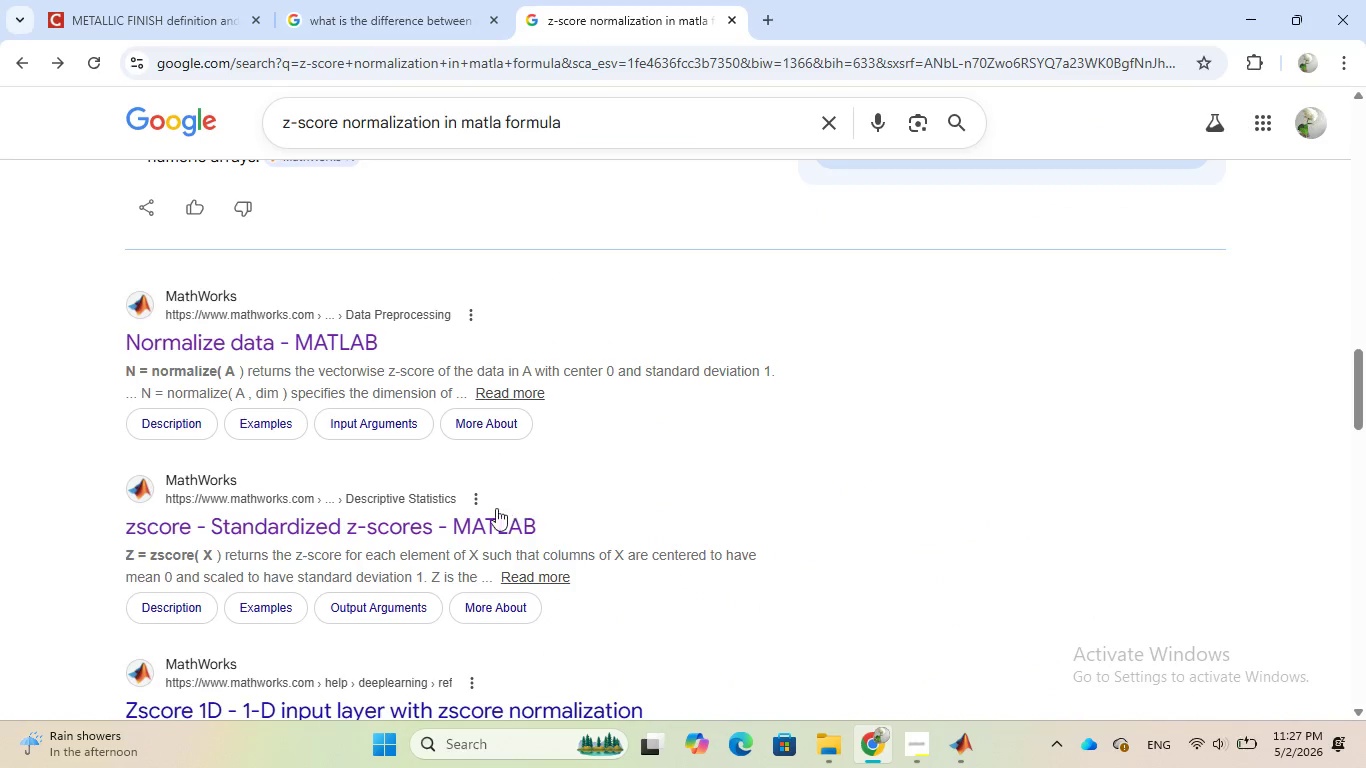 
left_click([485, 520])
 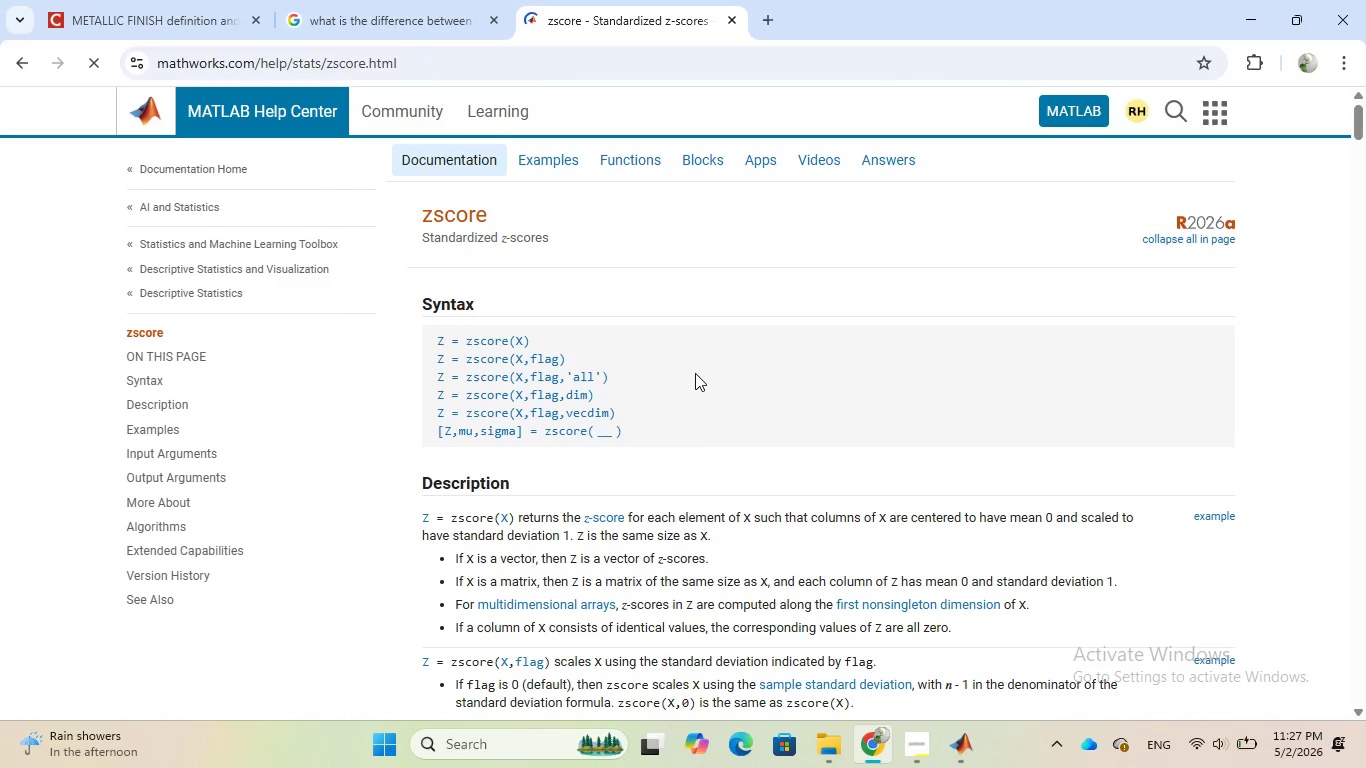 
wait(6.53)
 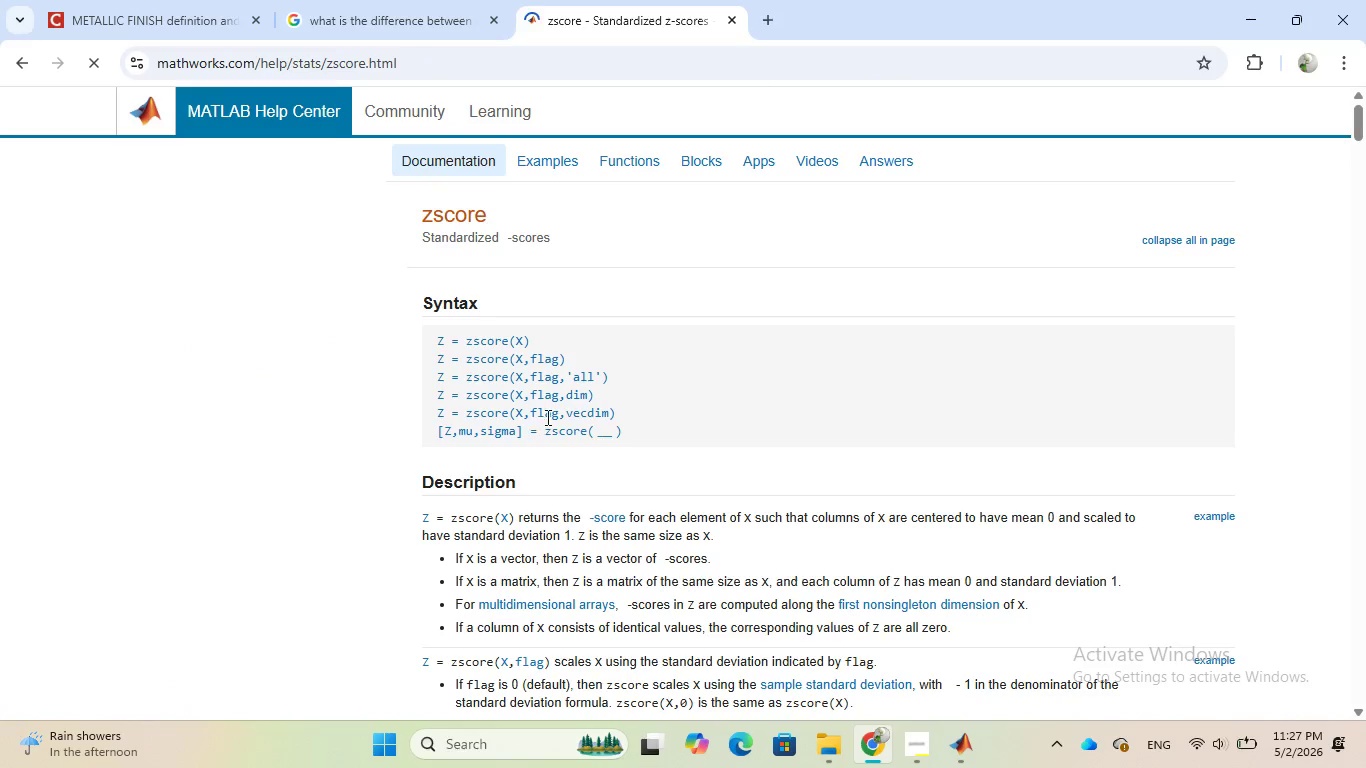 
scroll: coordinate [695, 373], scroll_direction: down, amount: 4.0
 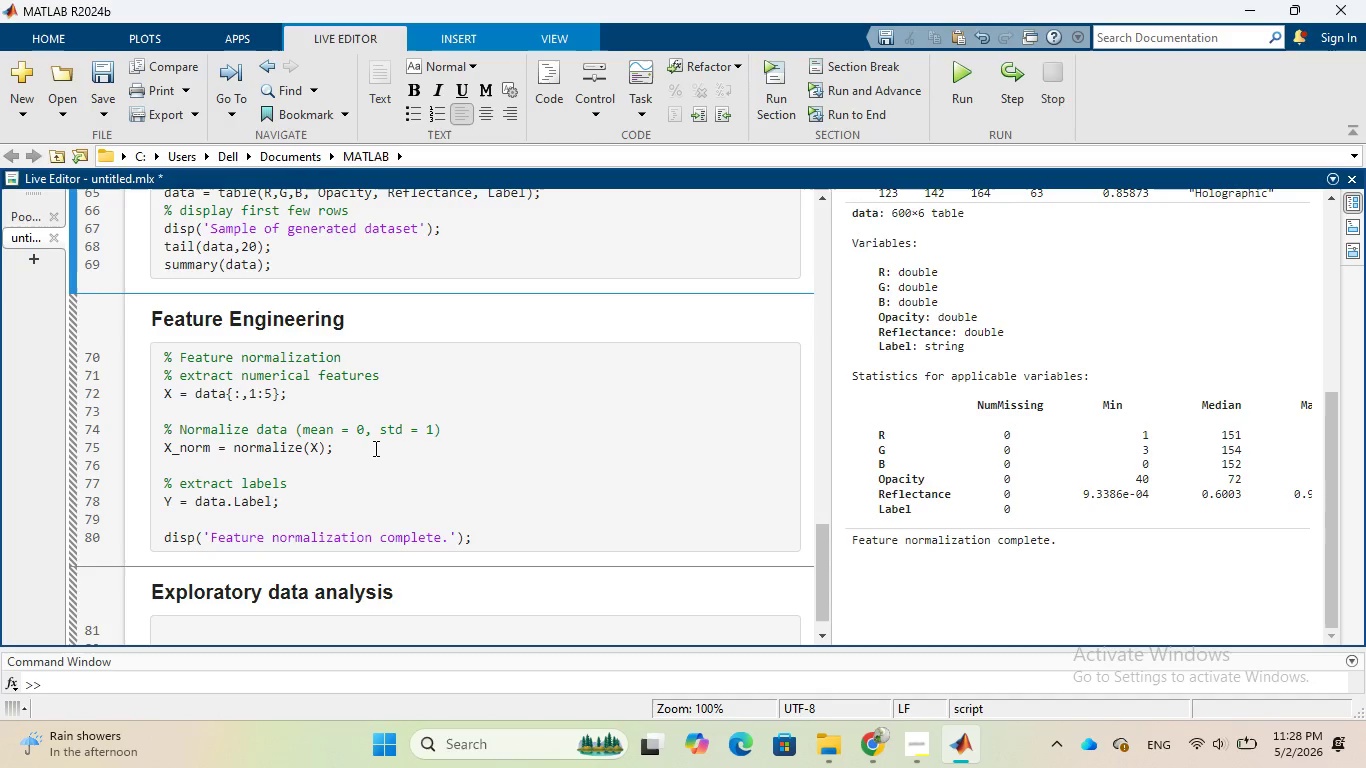 
wait(23.09)
 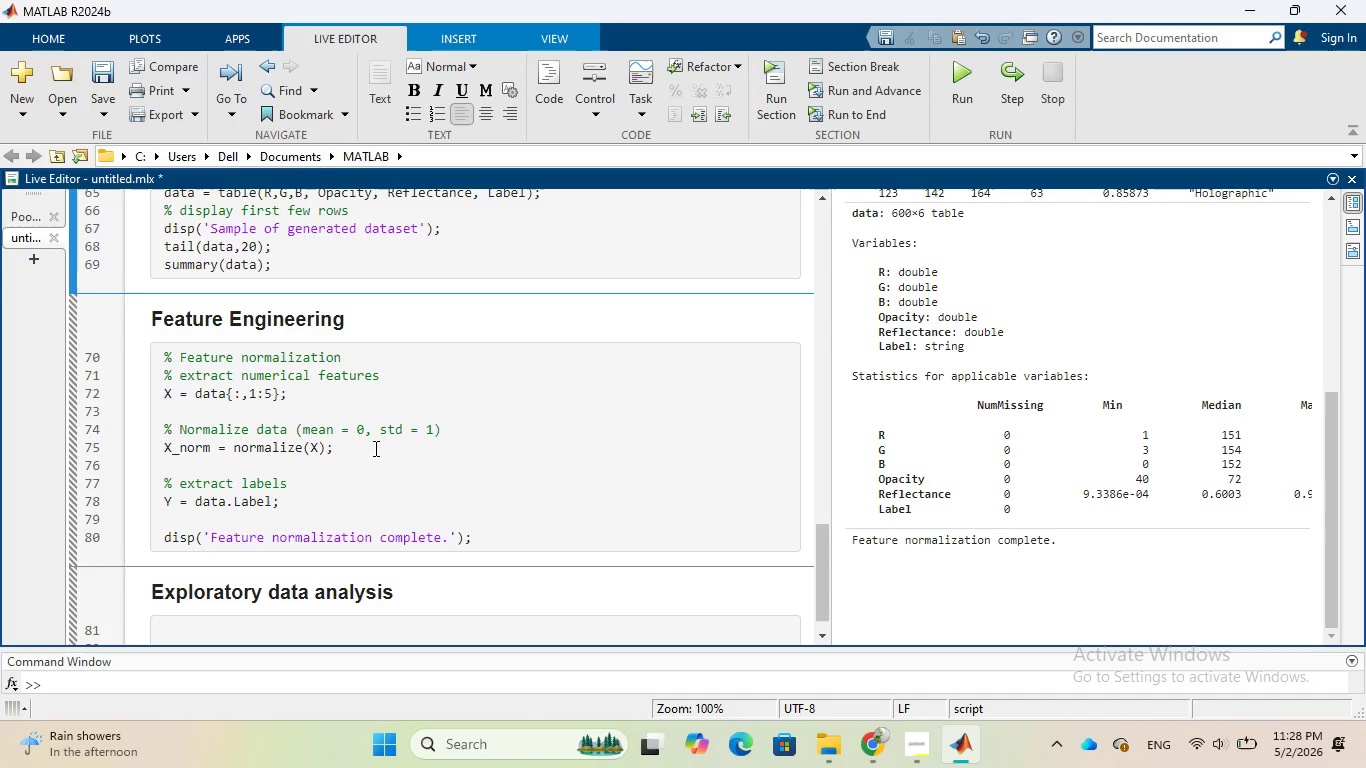 
scroll: coordinate [503, 434], scroll_direction: up, amount: 3.0
 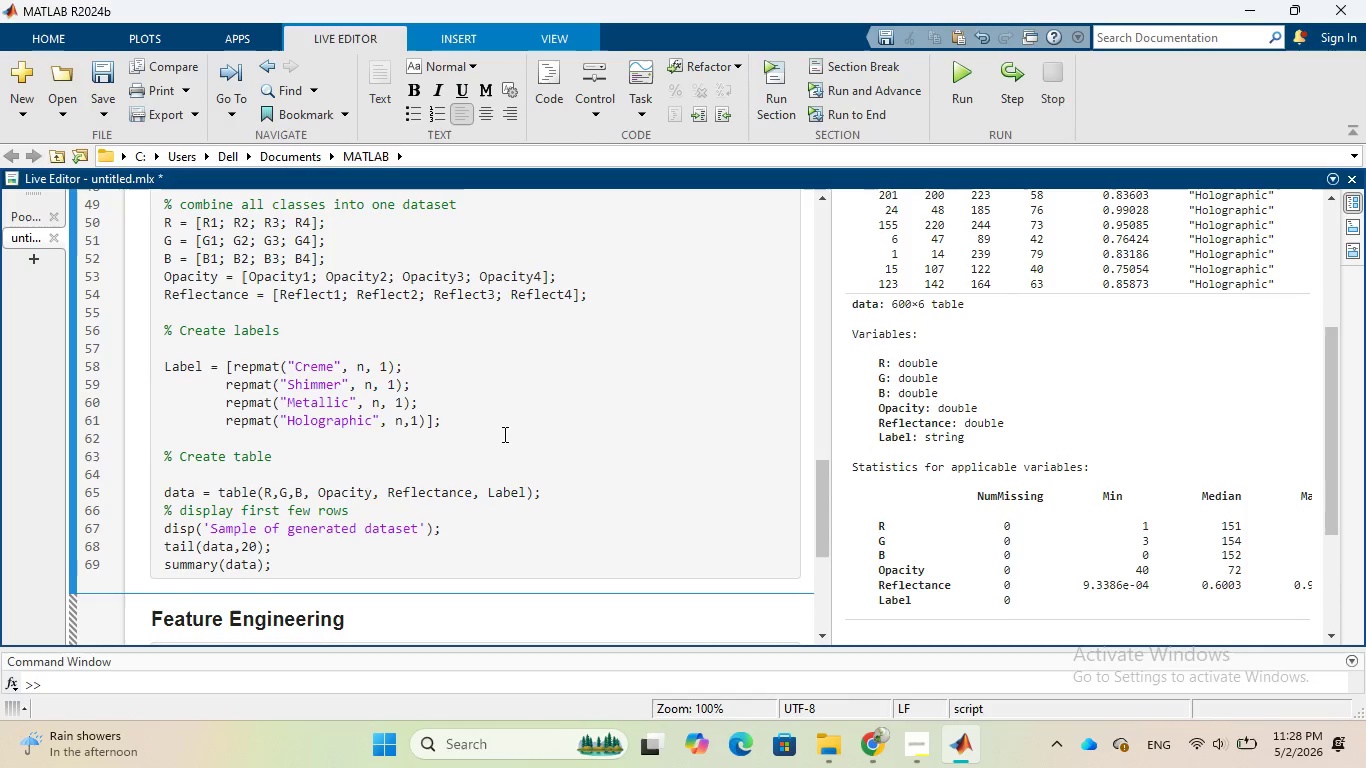 
wait(6.19)
 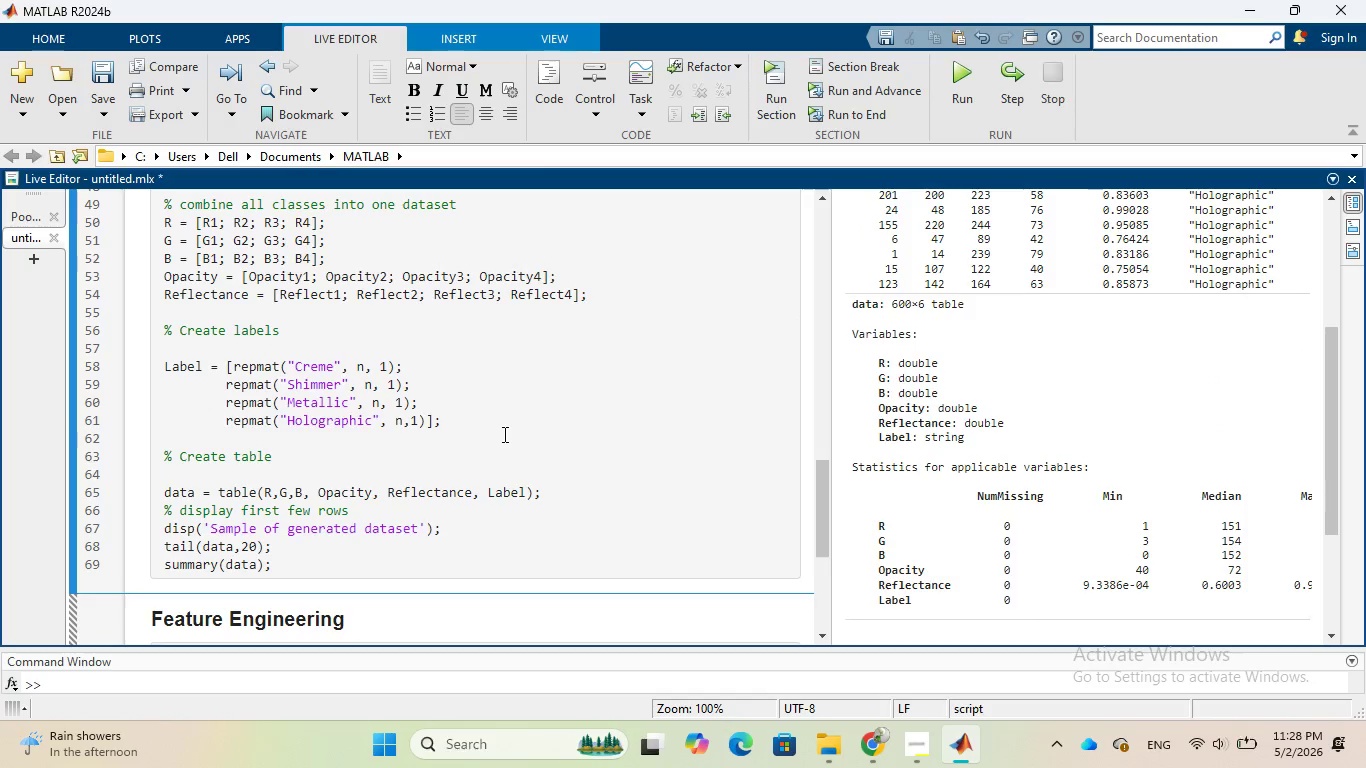 
scroll: coordinate [503, 434], scroll_direction: up, amount: 15.0
 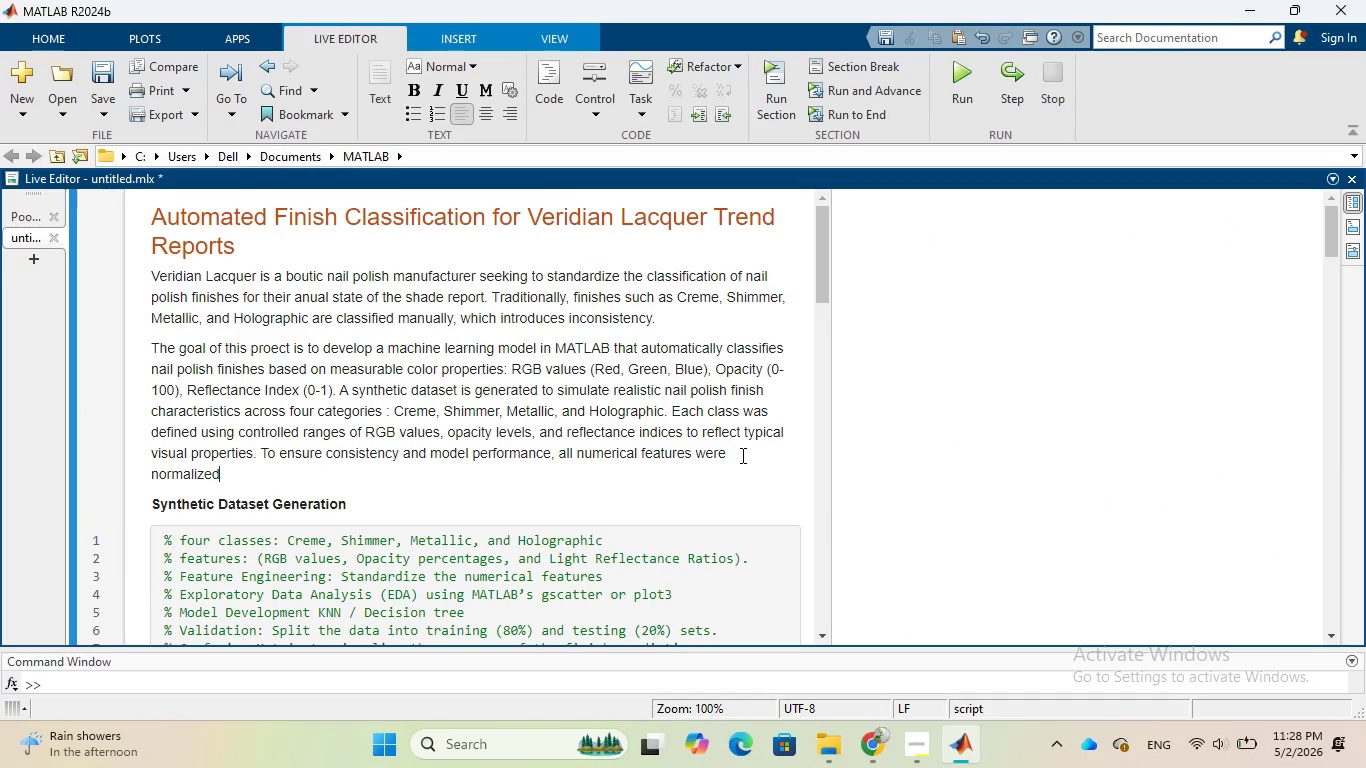 
key(Space)
 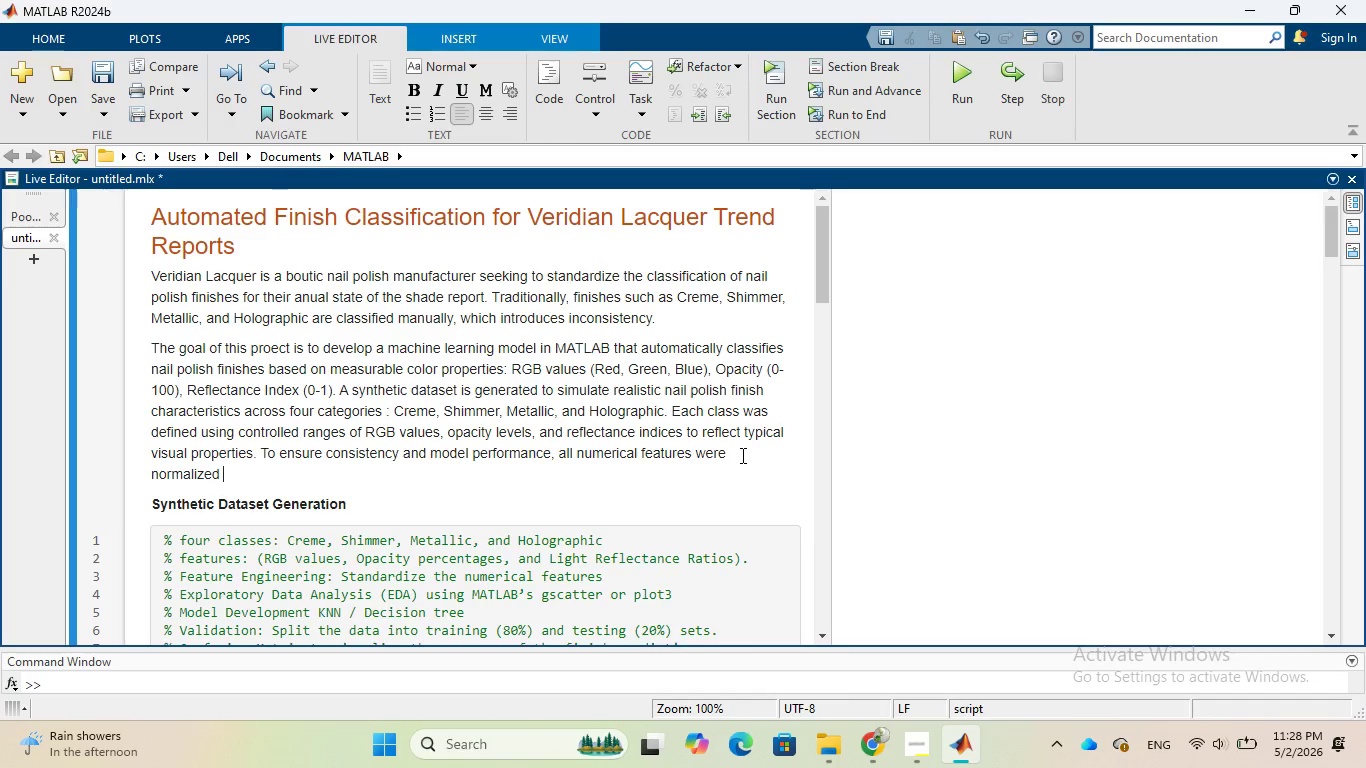 
type(using )
 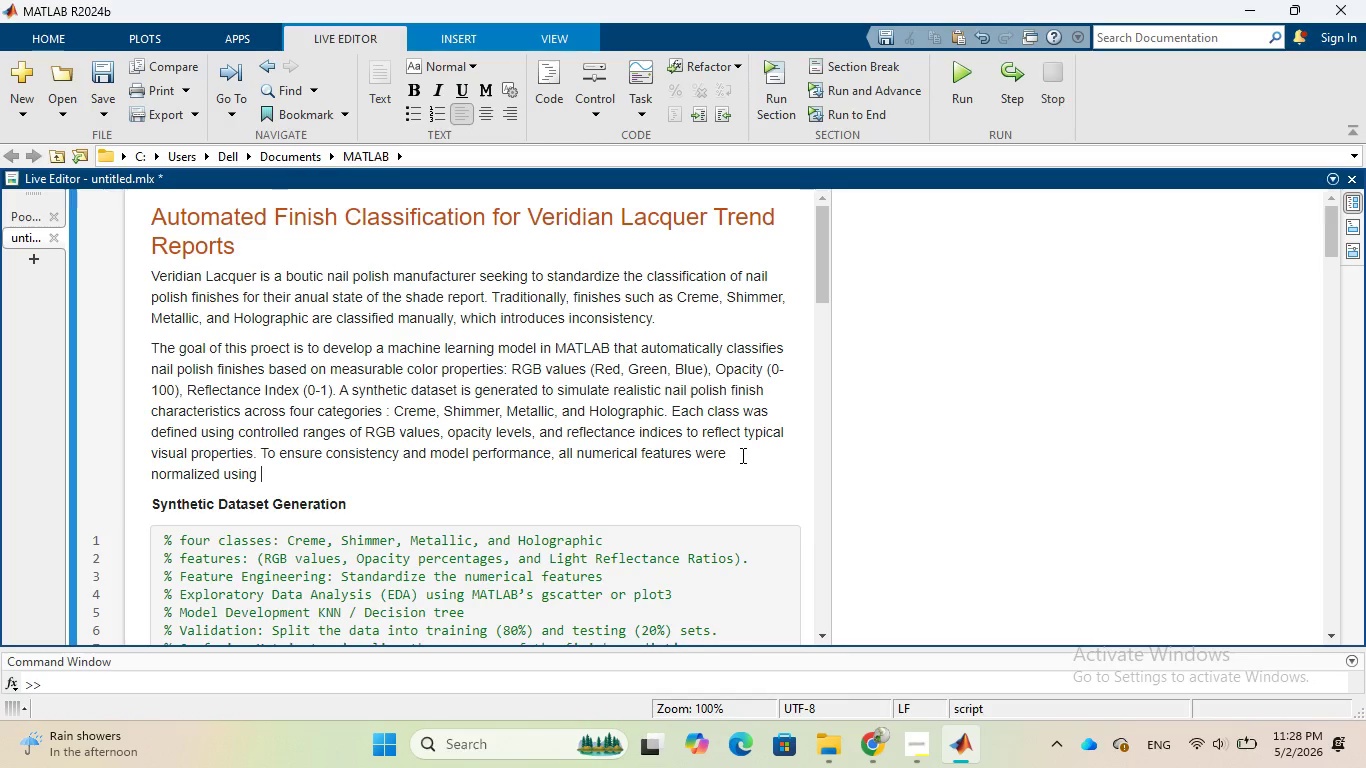 
type(standard score normalization)
 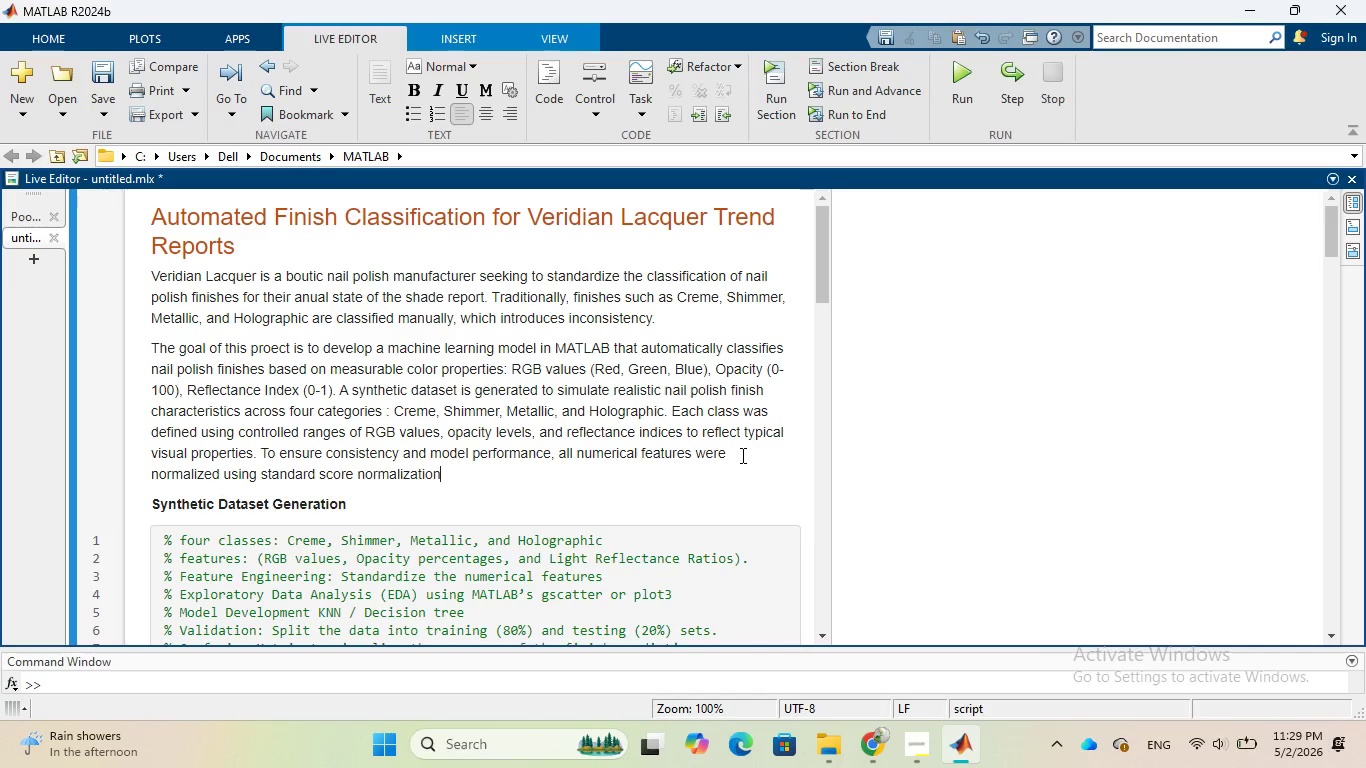 
type(, which scales)
 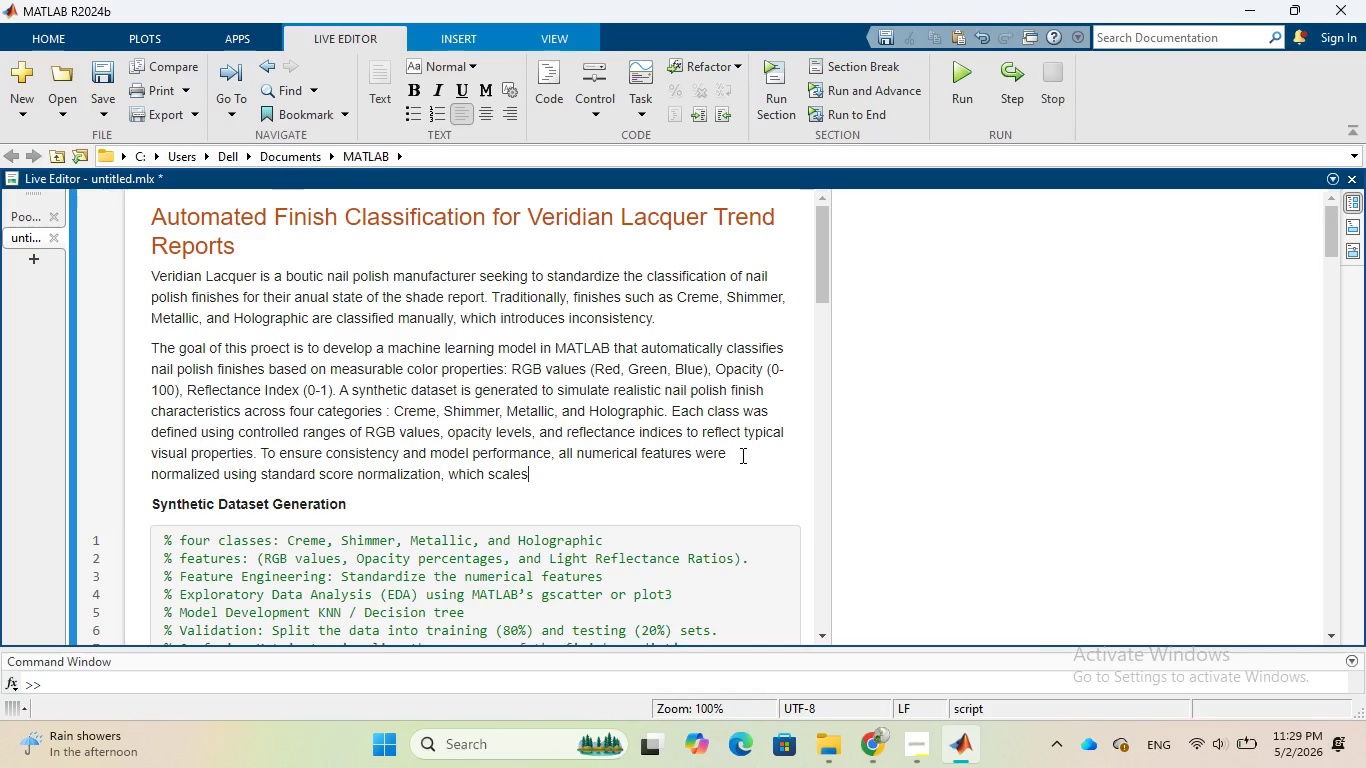 
wait(5.12)
 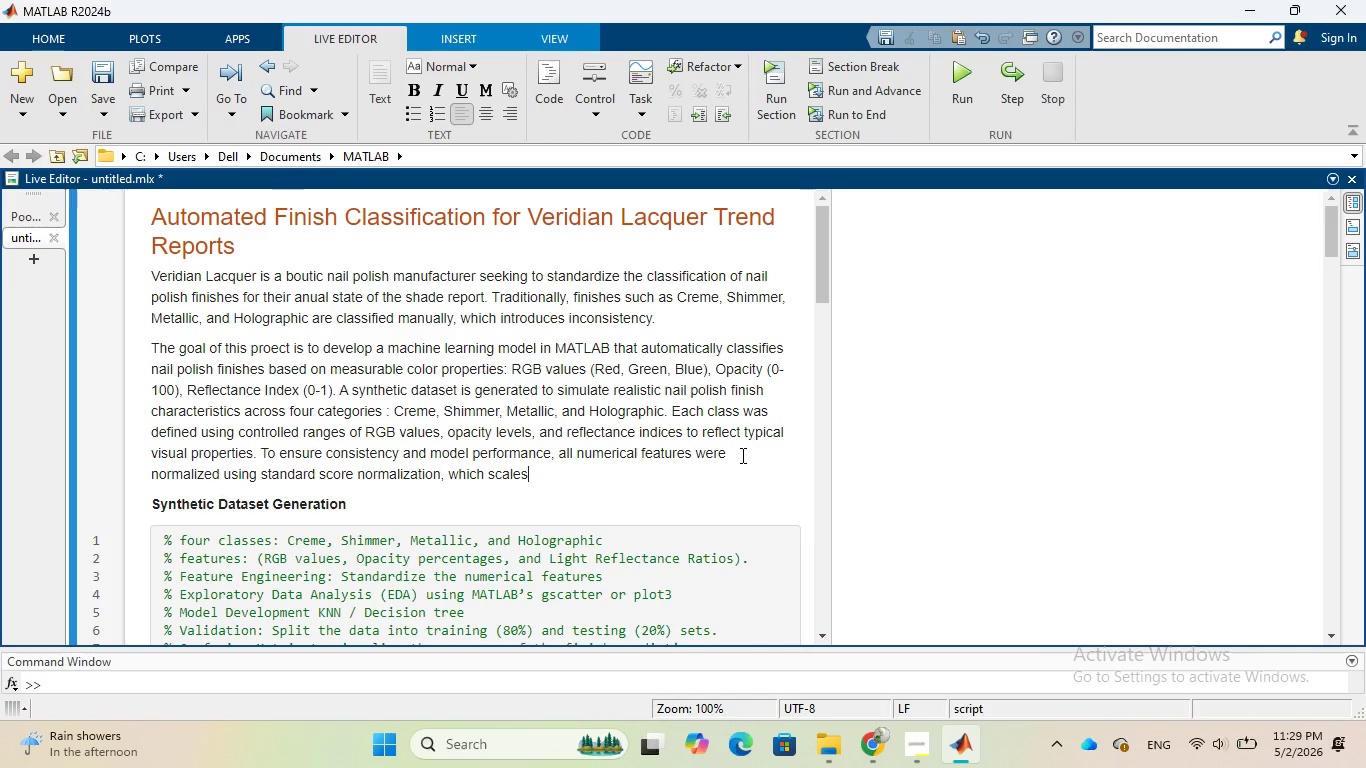 
type( the data to have a mean of zero and )
 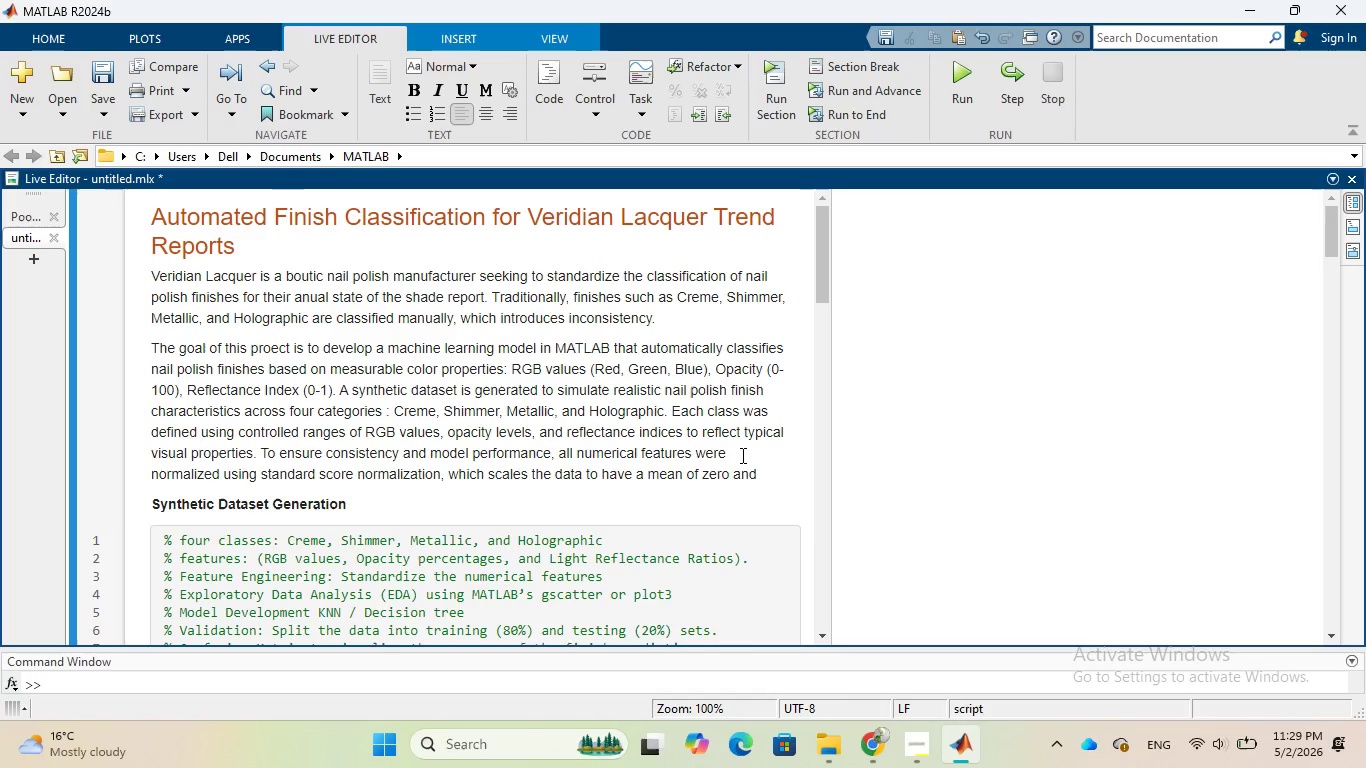 
type(a standard)
 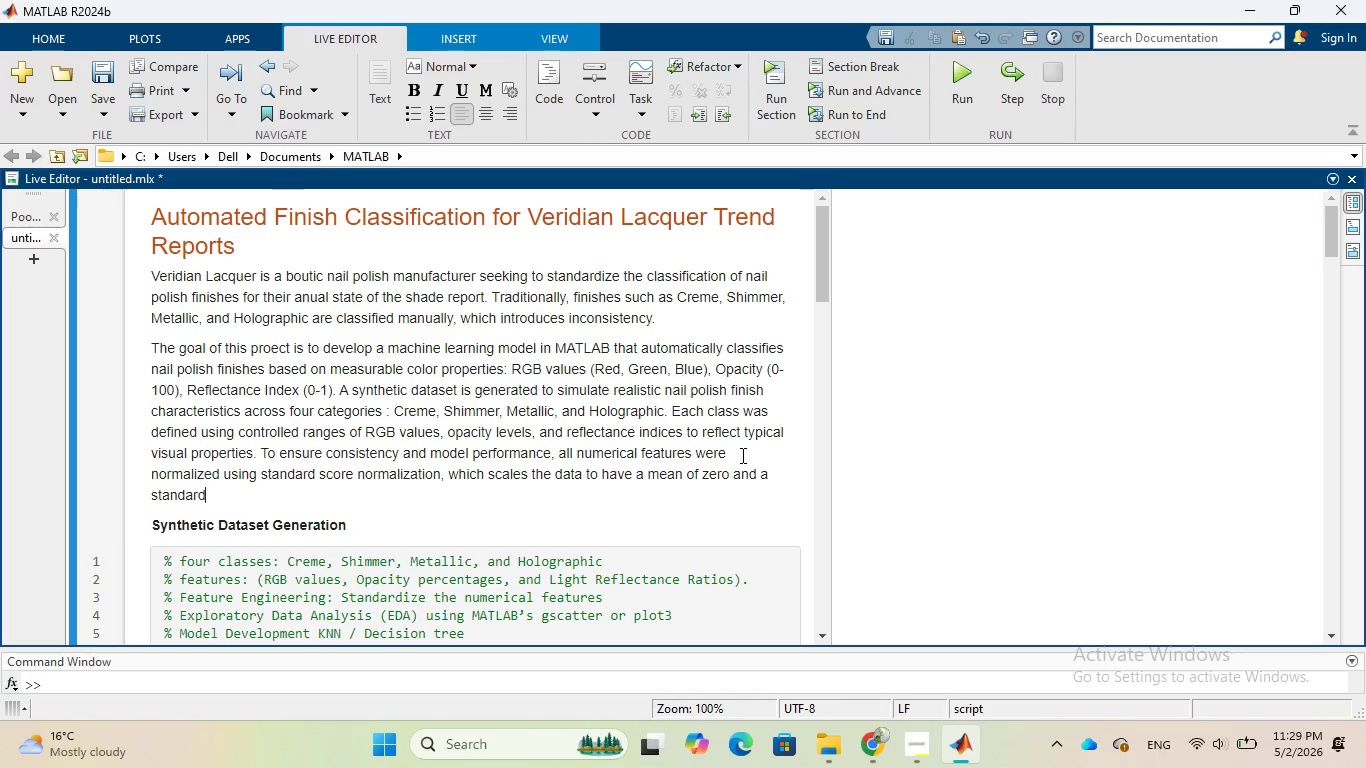 
wait(7.11)
 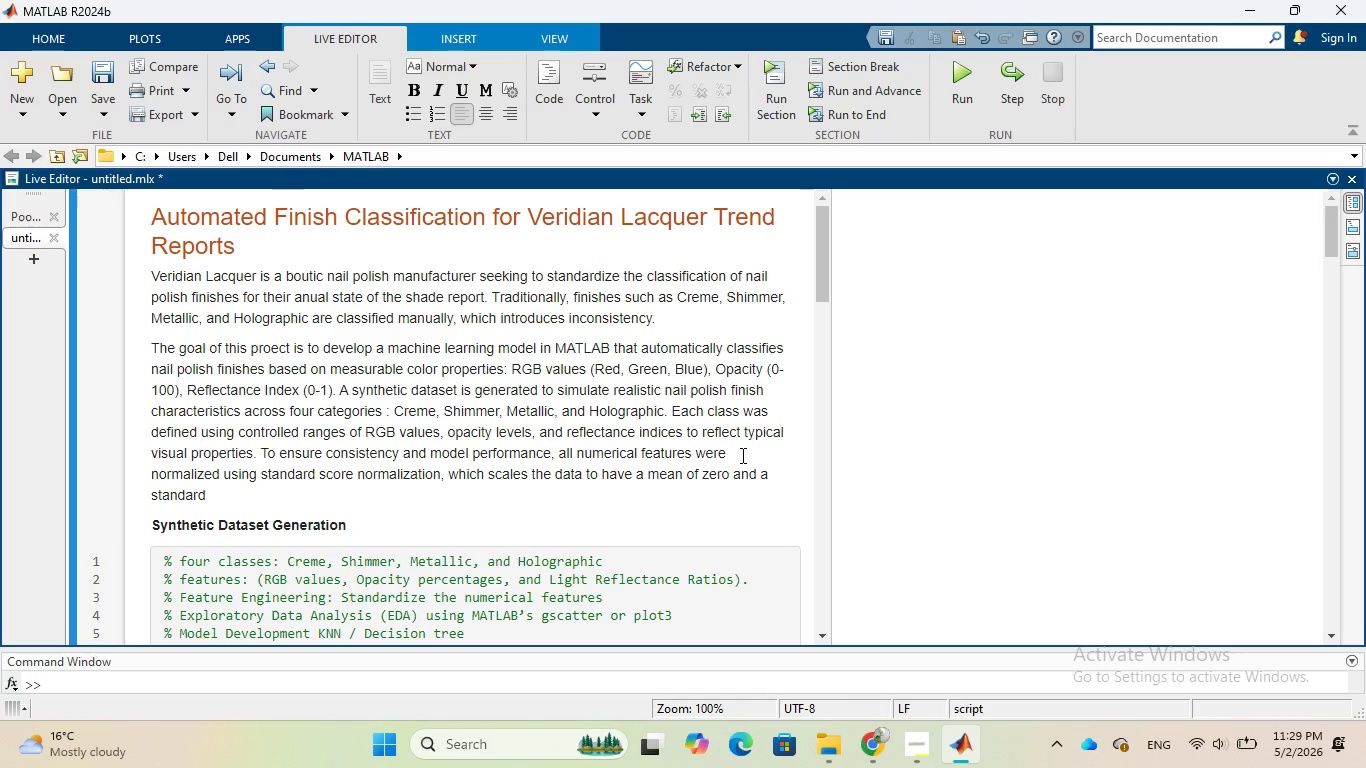 
type( deviation of one)
 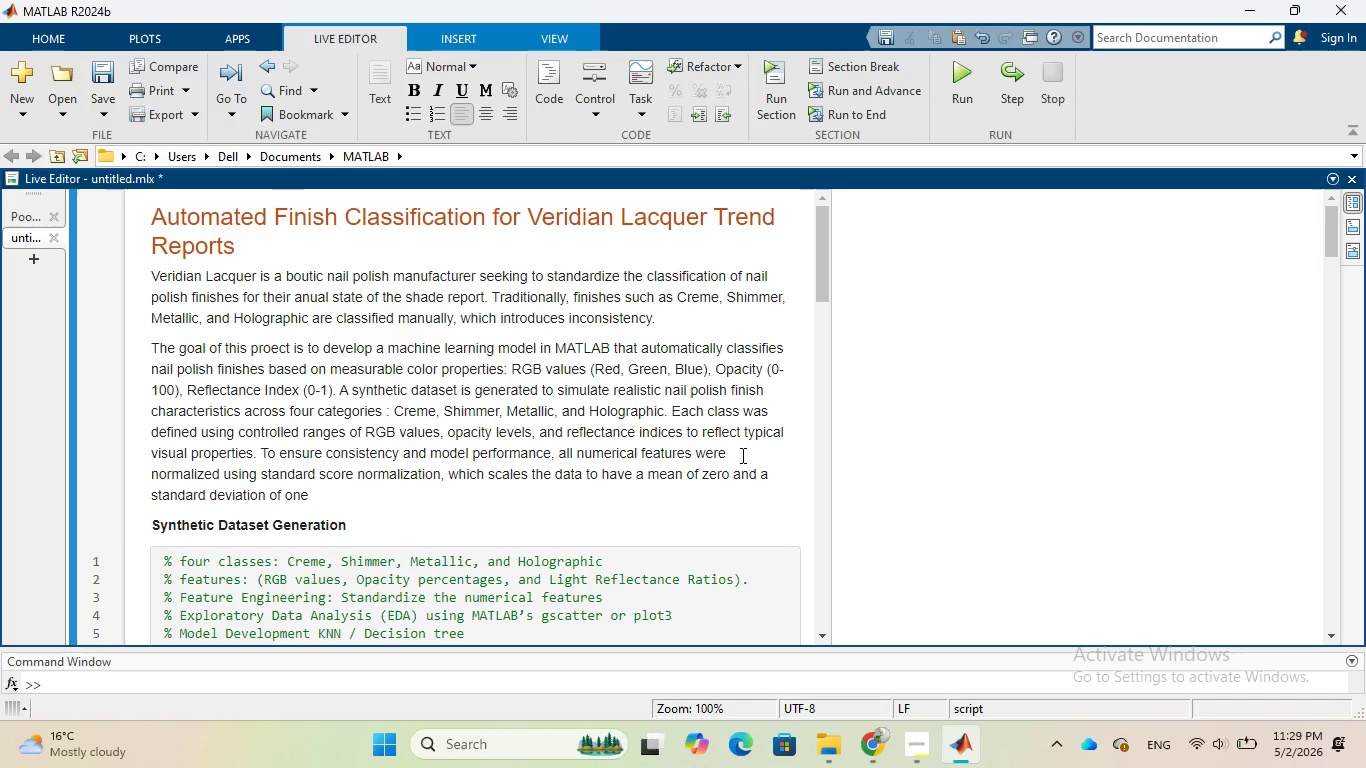 
wait(10.72)
 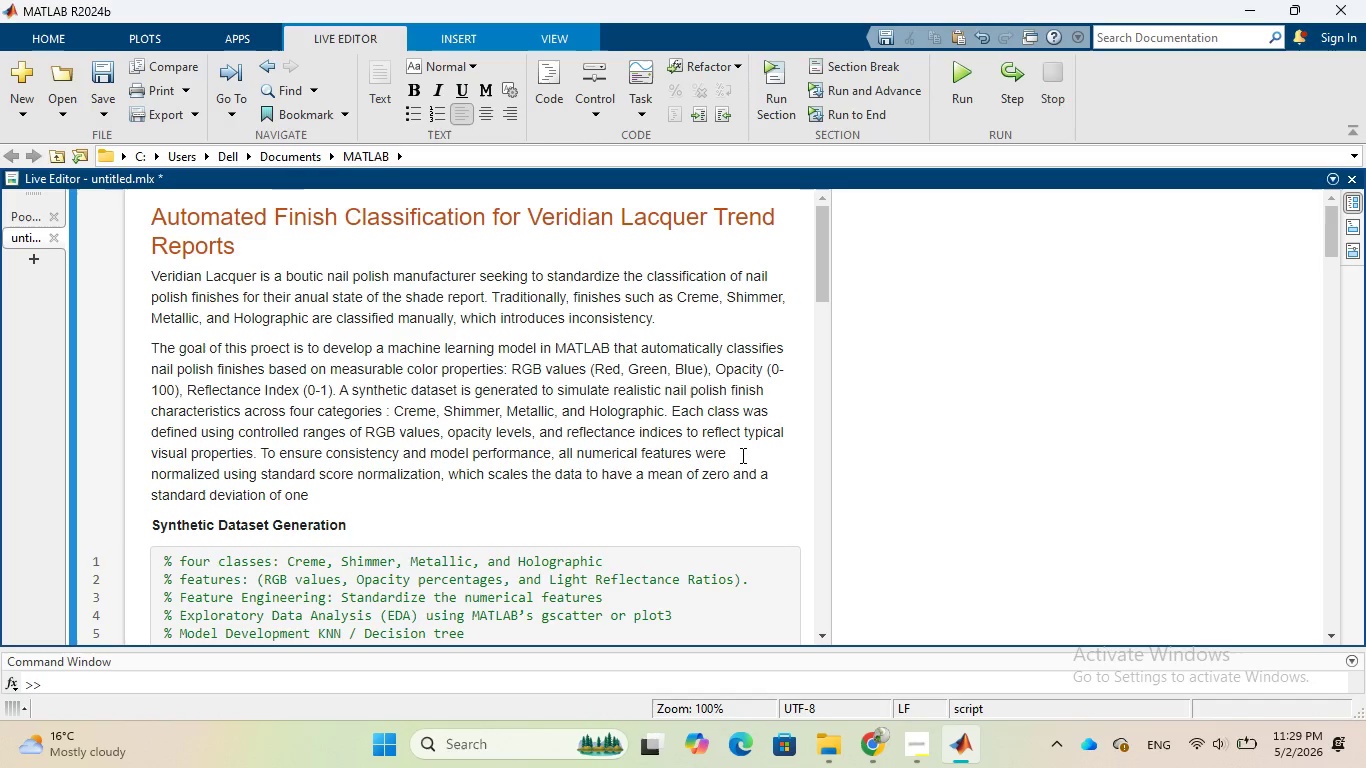 
type(. This step is )
 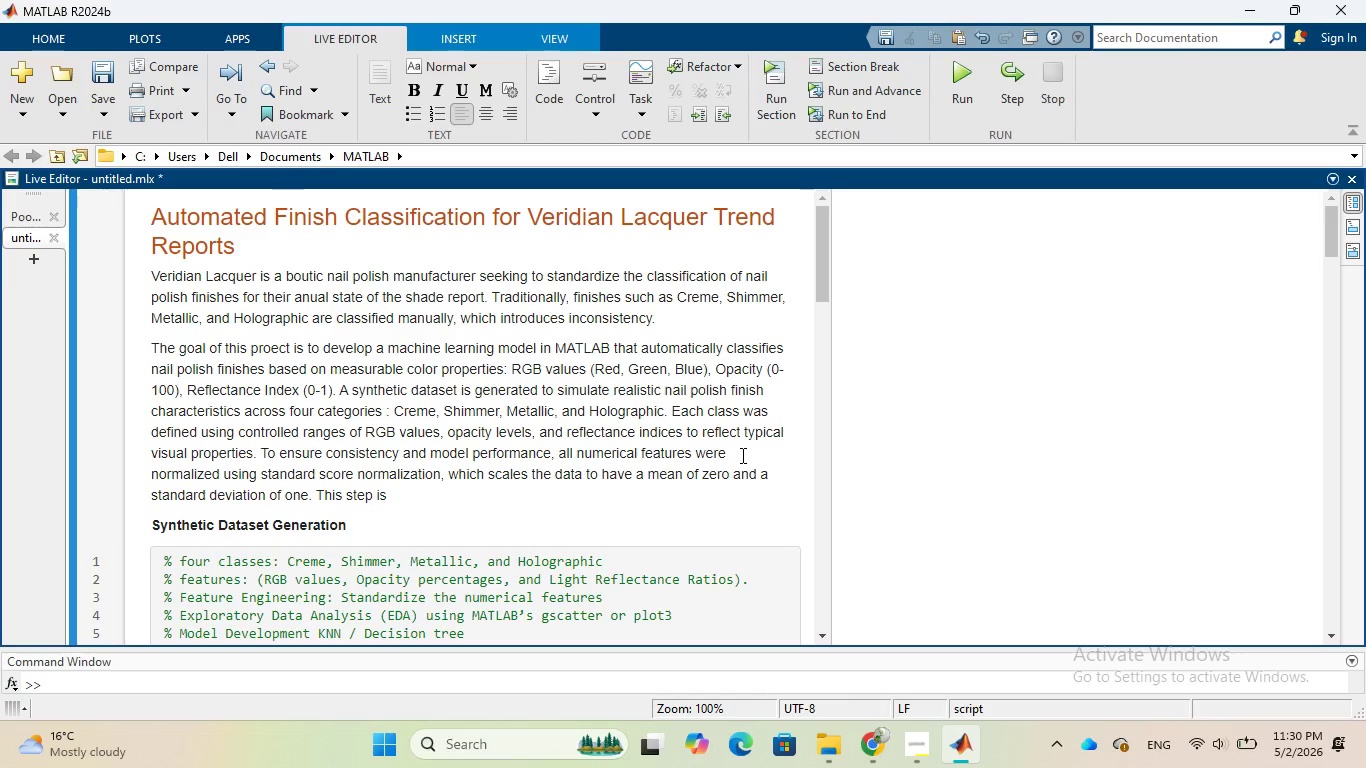 
wait(8.02)
 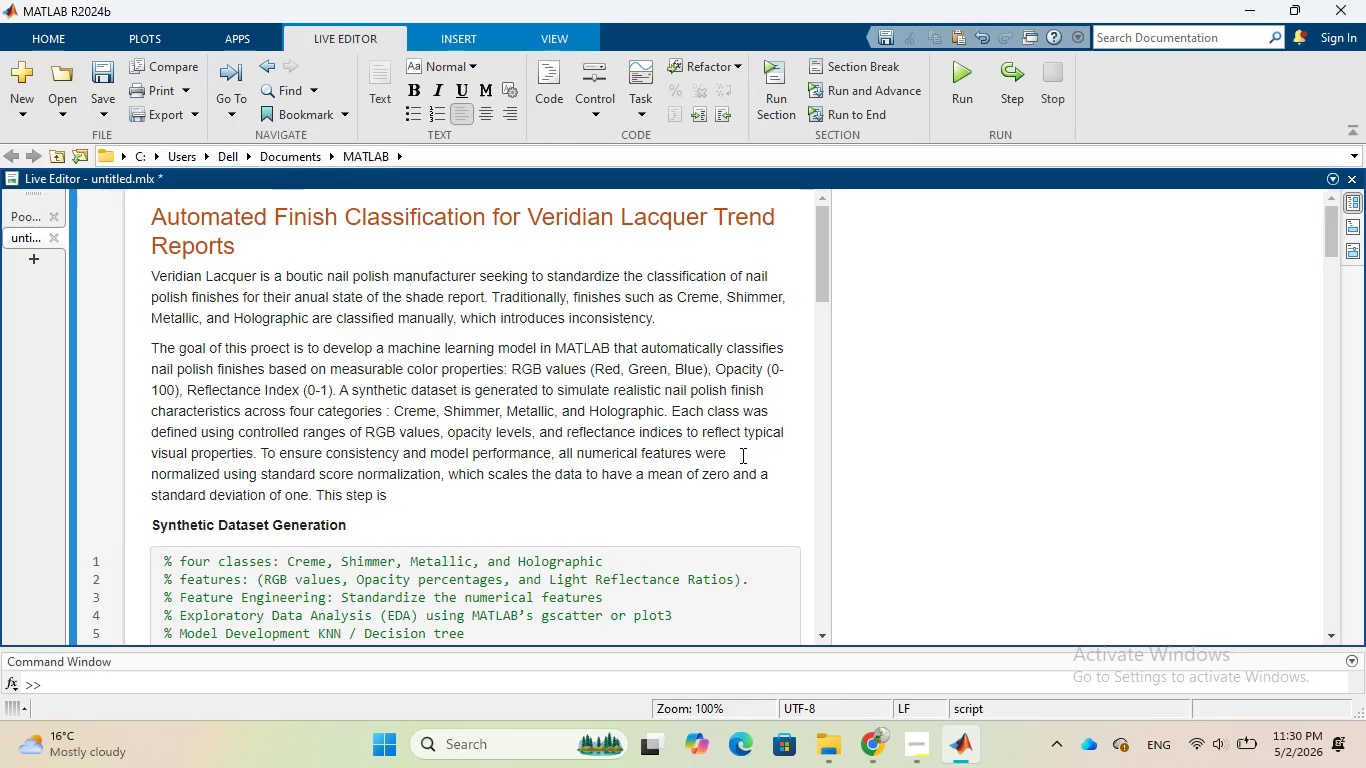 
type(particularly important )
 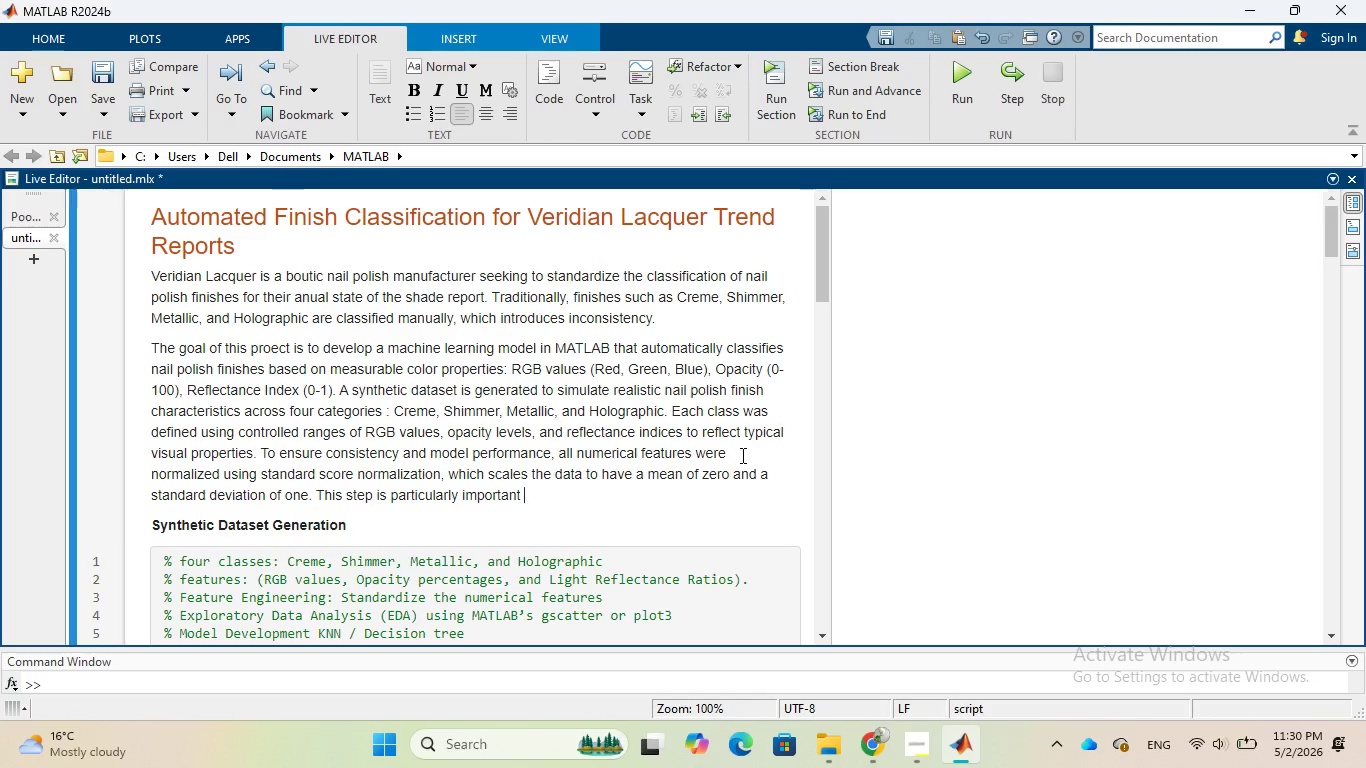 
wait(6.34)
 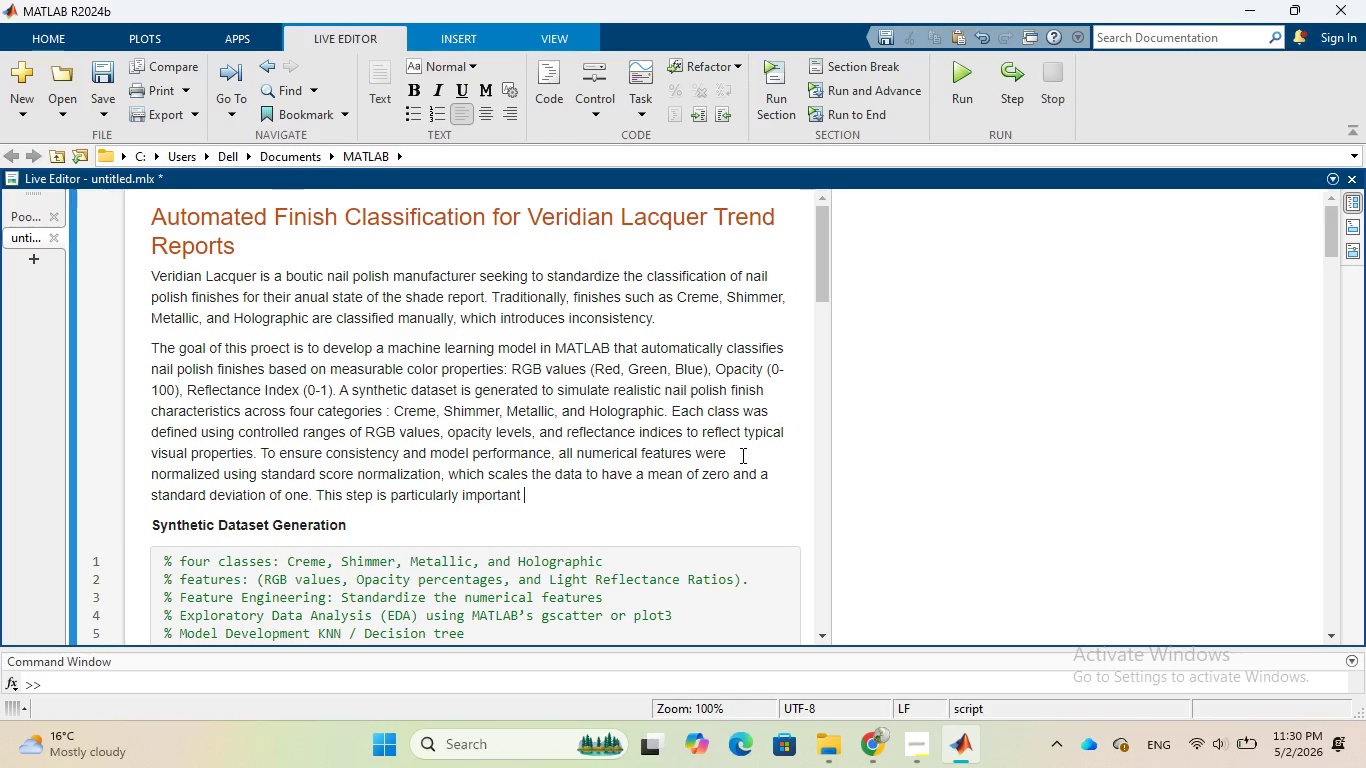 
type( )
key(Backspace)
type(for distance ased )
 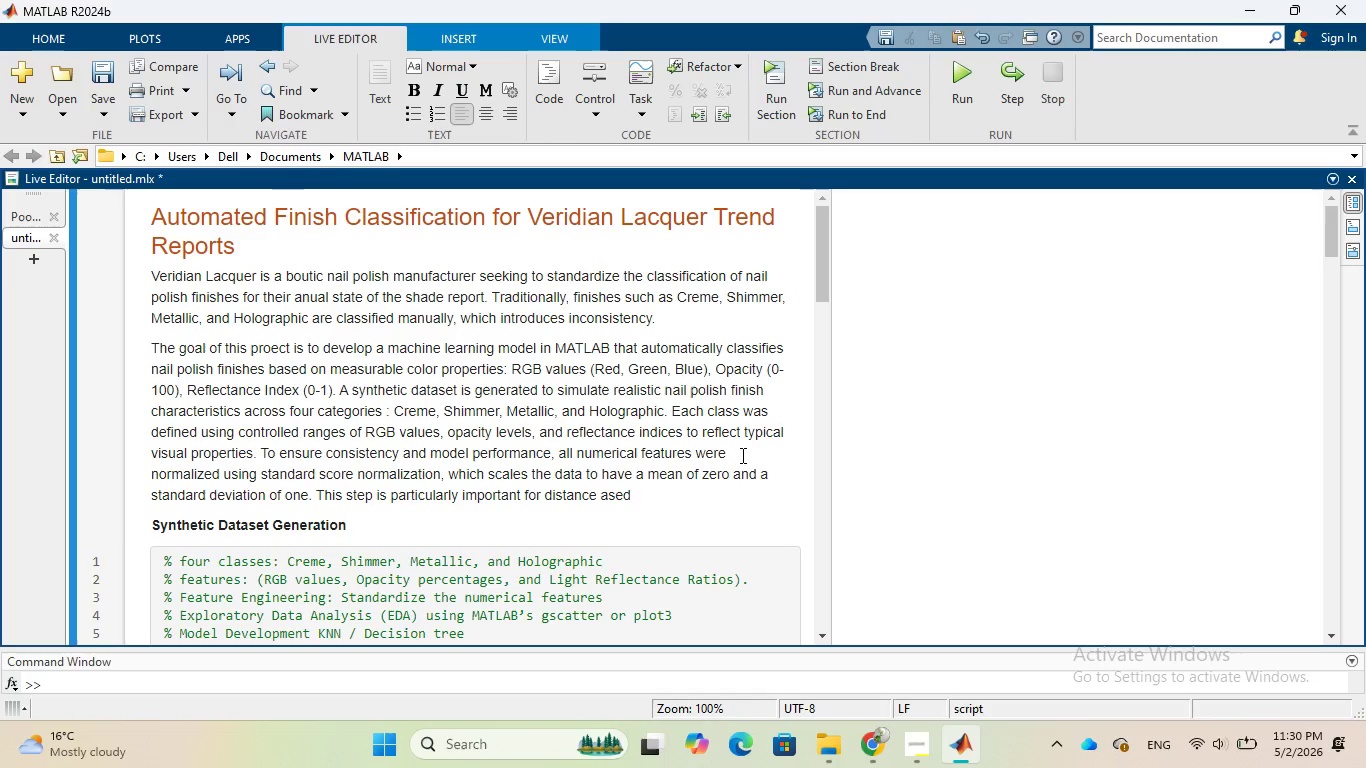 
key(ArrowLeft)
 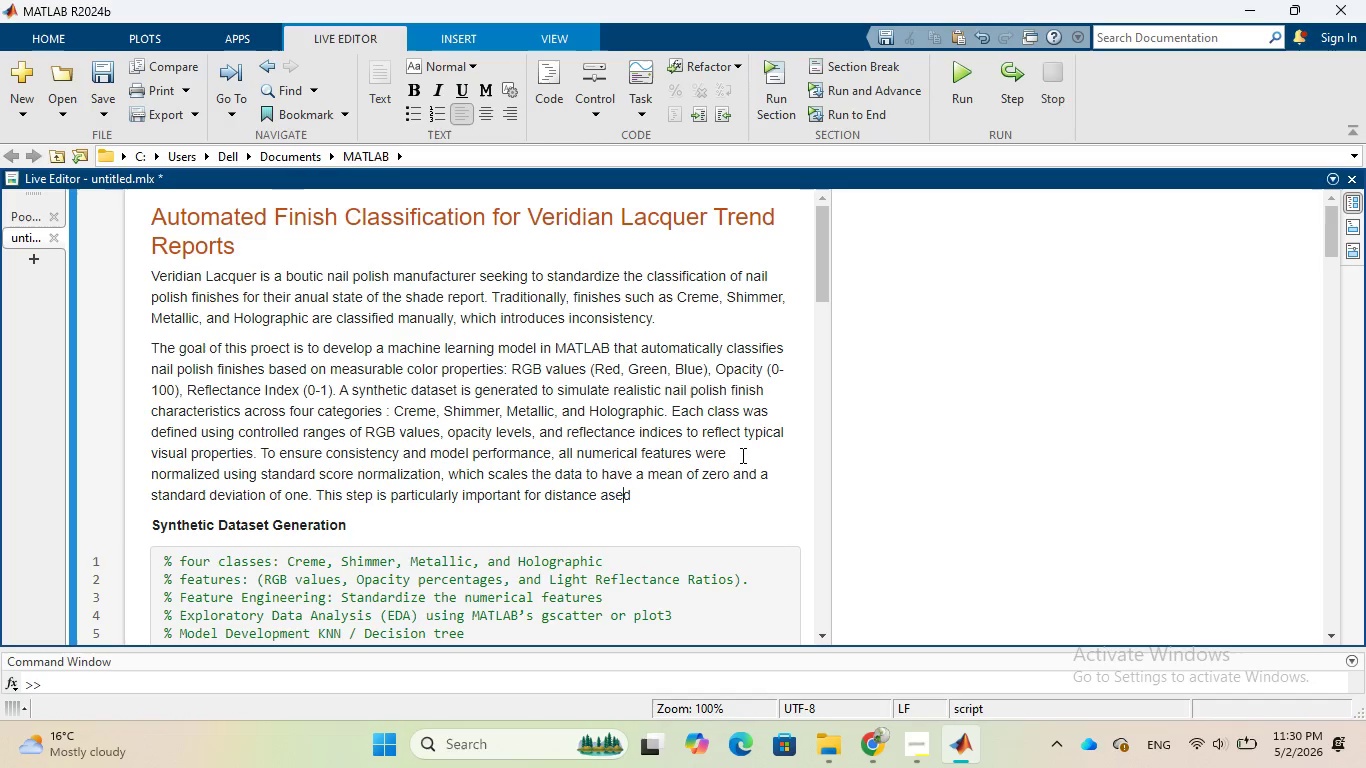 
key(ArrowLeft)
 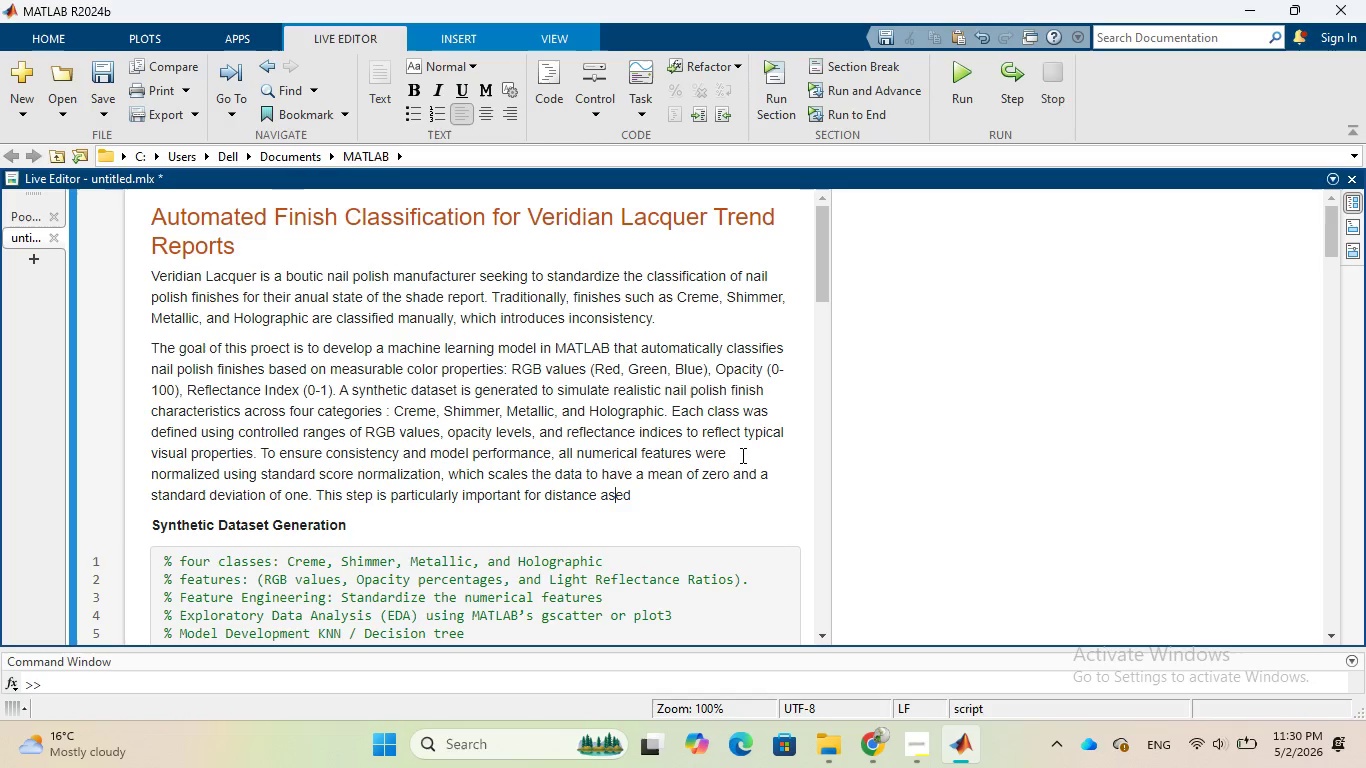 
key(ArrowLeft)
 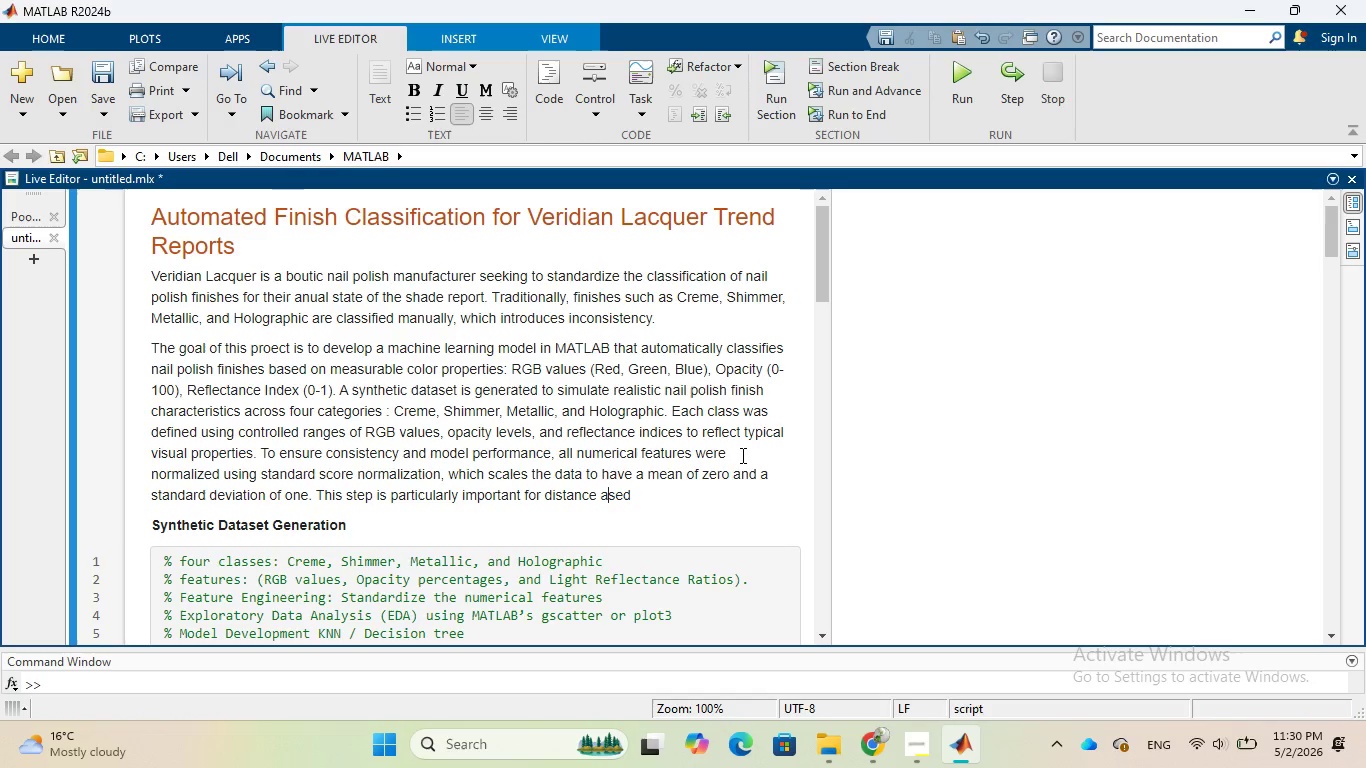 
key(ArrowLeft)
 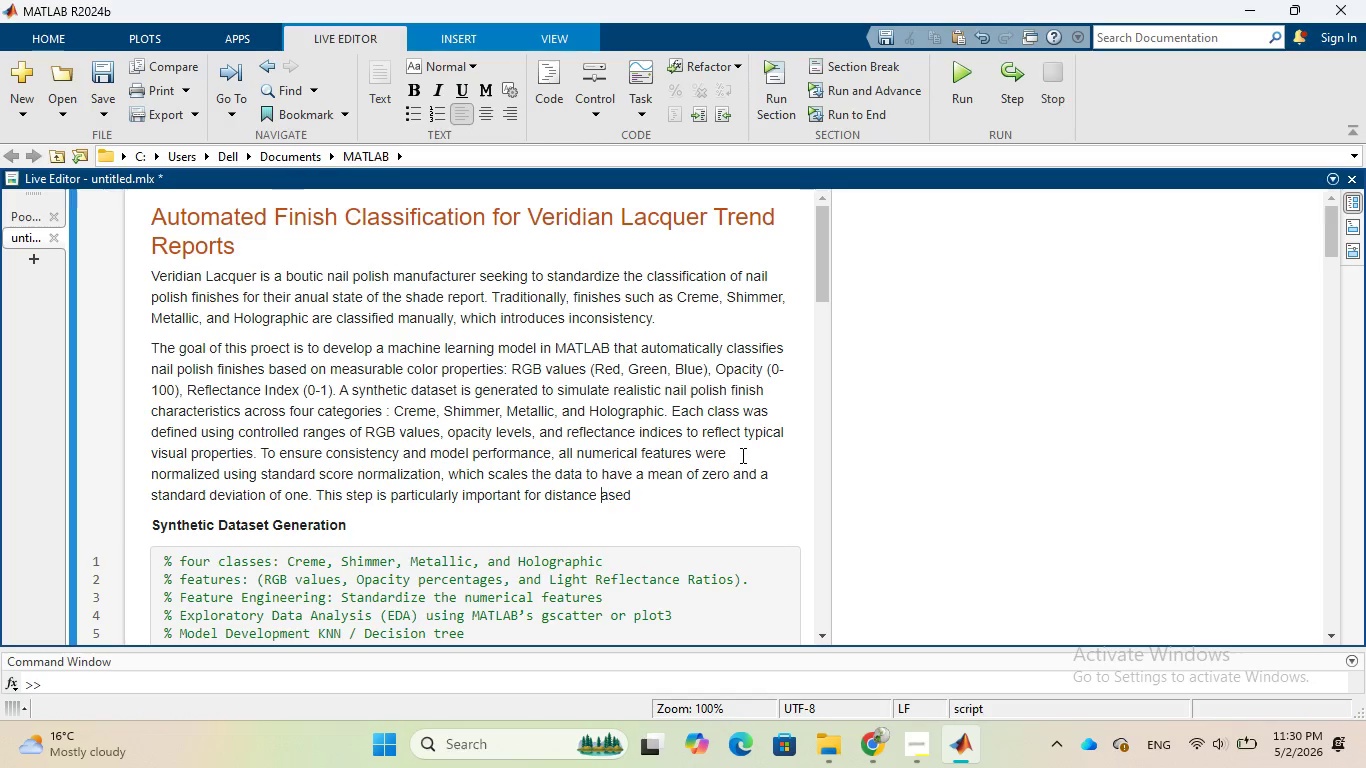 
key(ArrowLeft)
 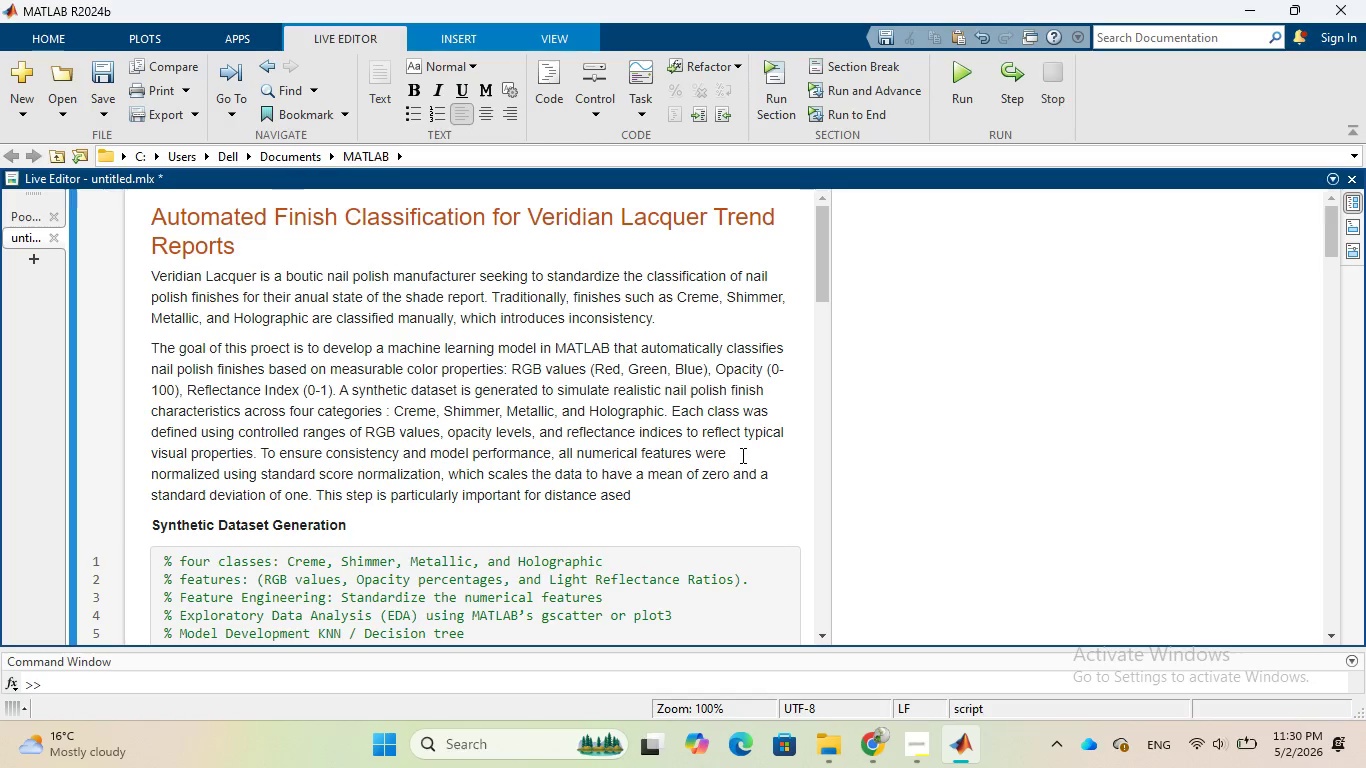 
key(N)
 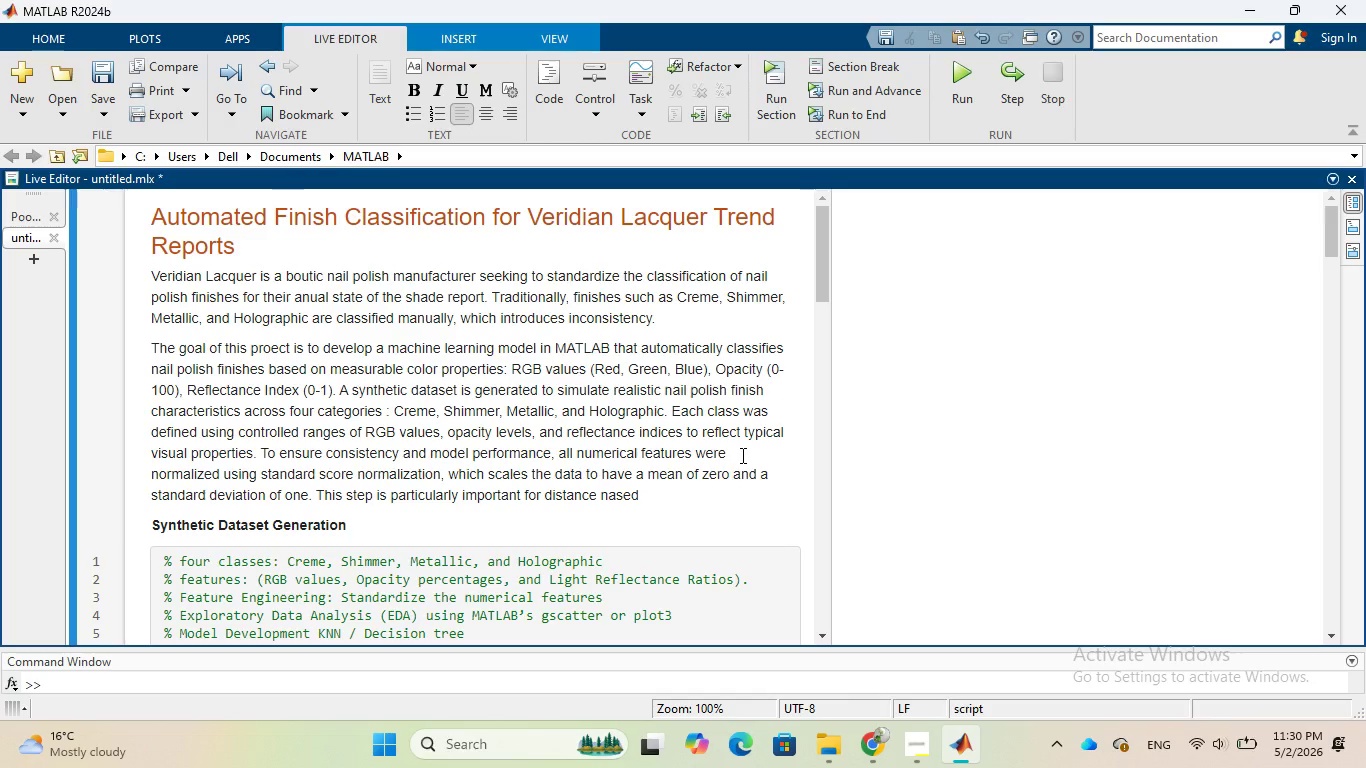 
key(Backspace)
 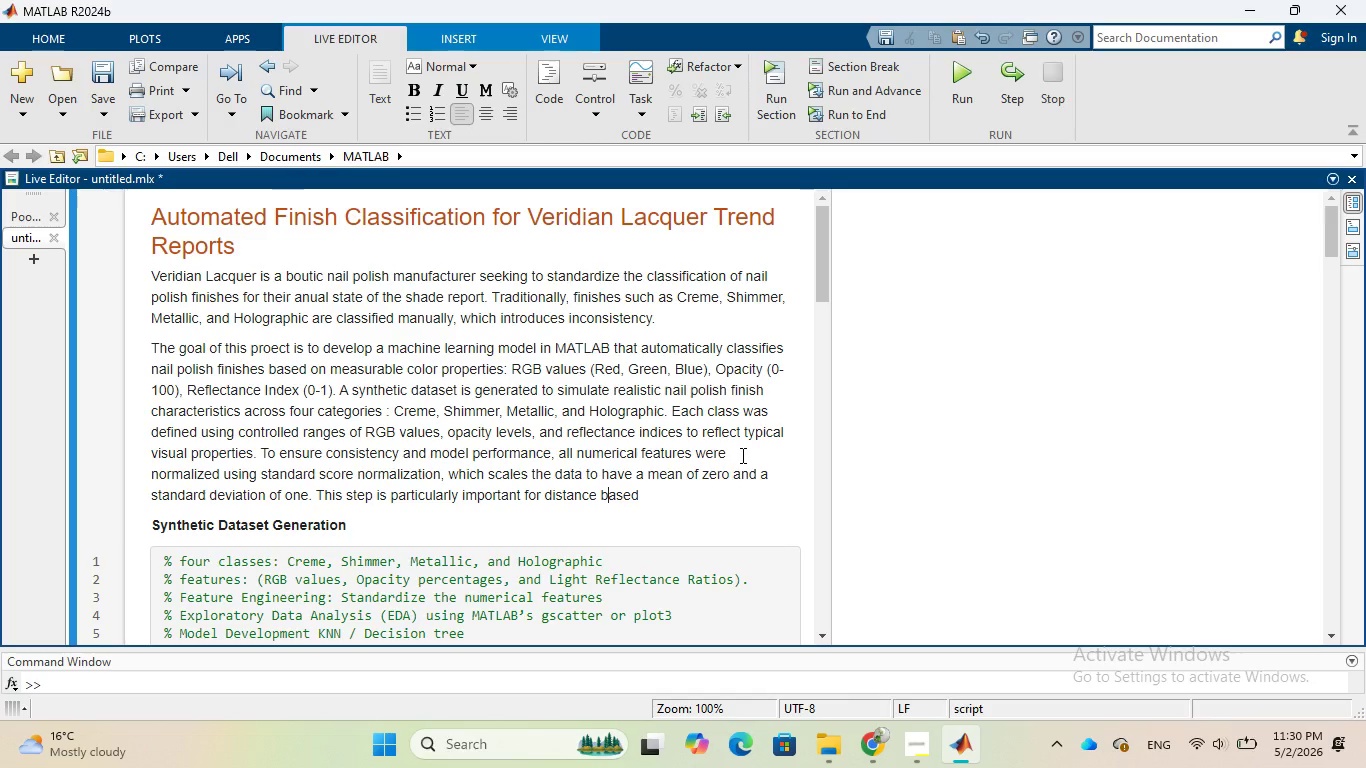 
key(B)
 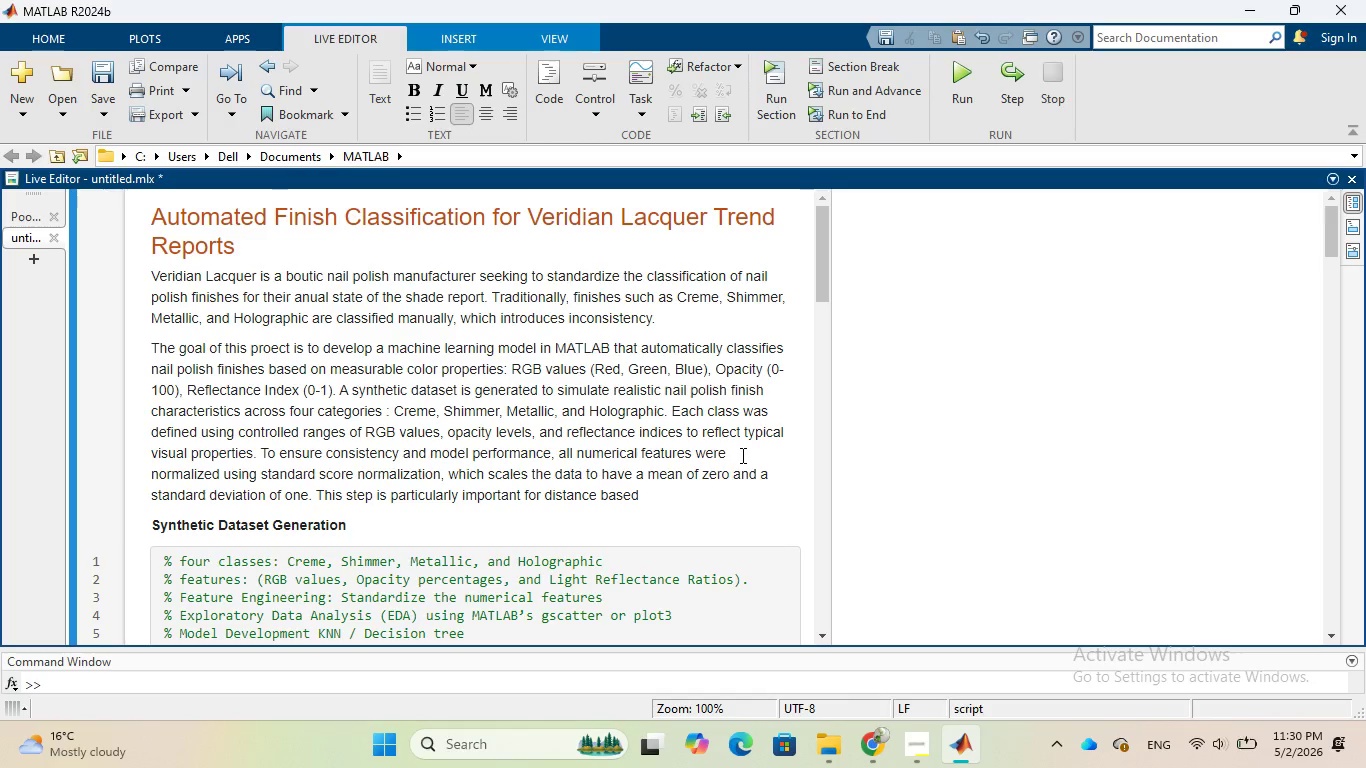 
key(ArrowRight)
 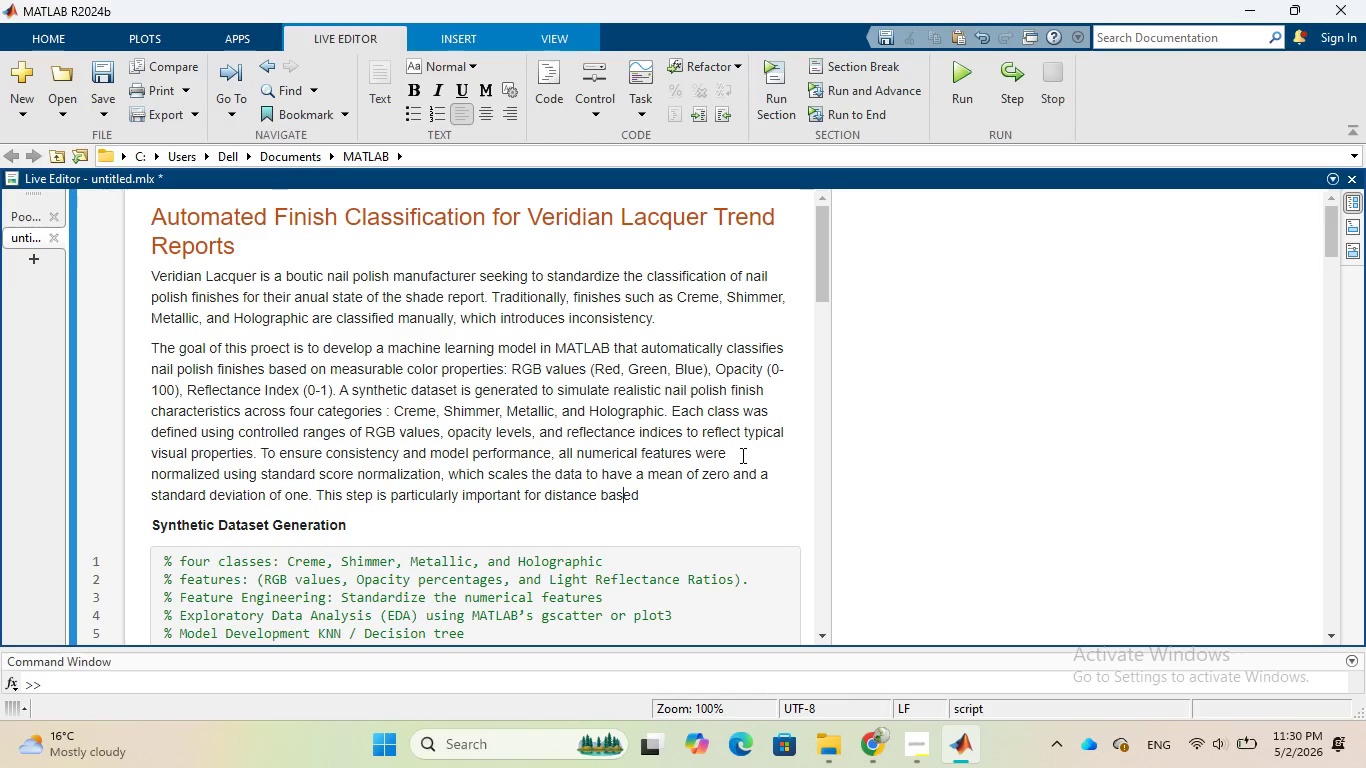 
key(ArrowRight)
 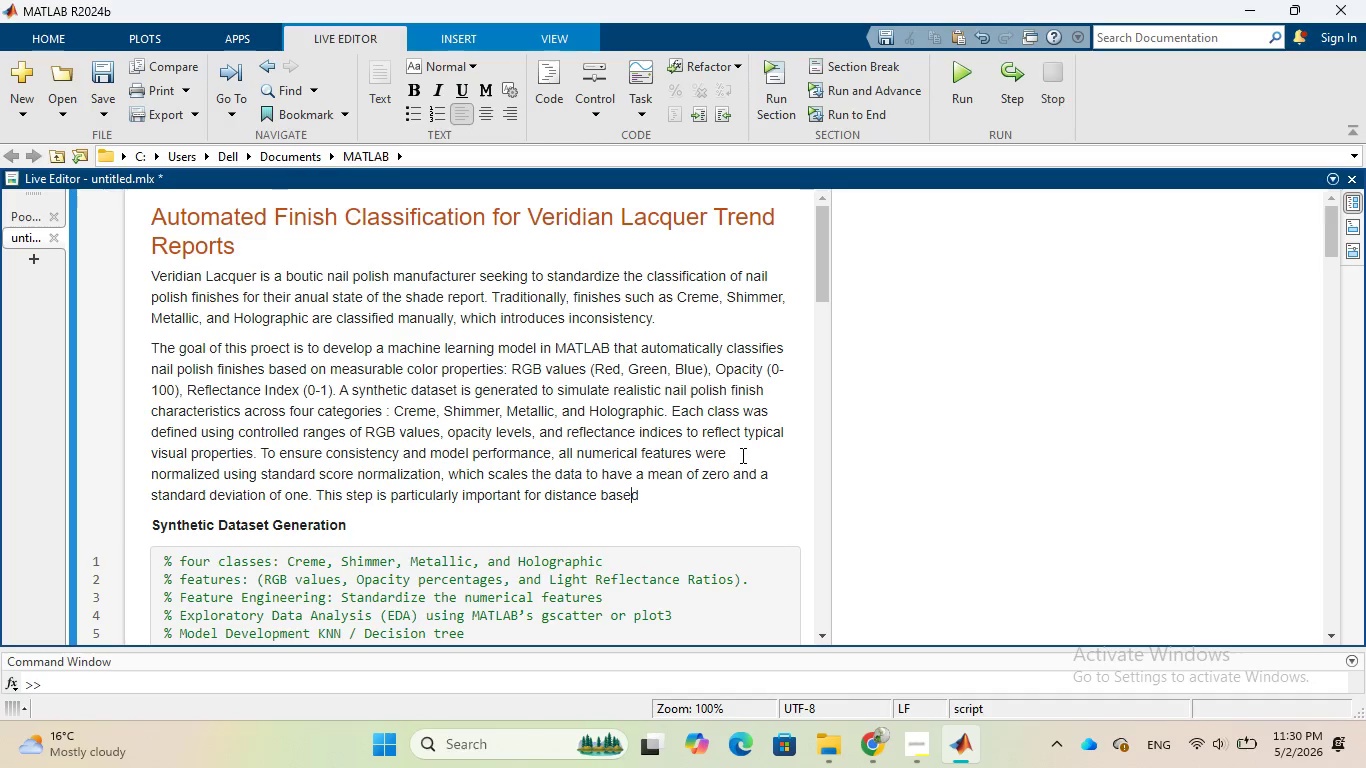 
key(ArrowRight)
 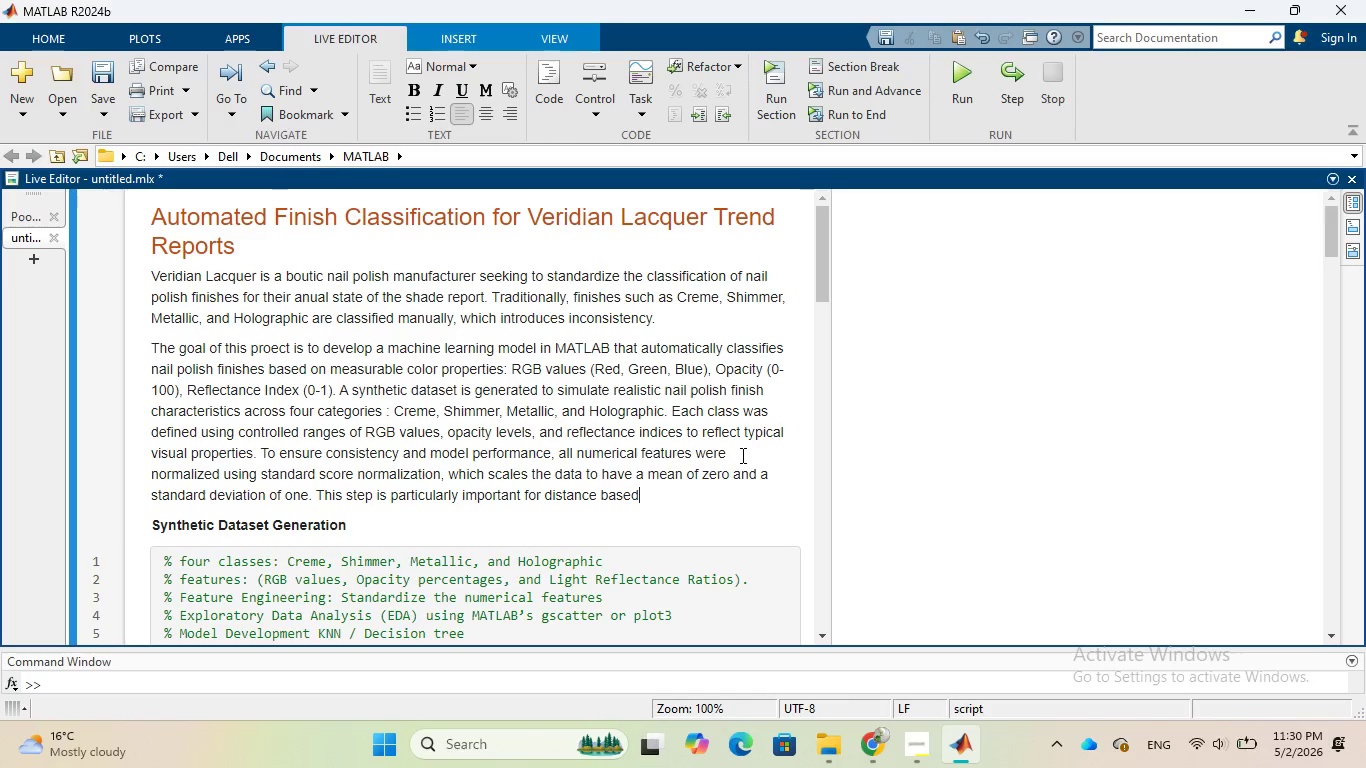 
key(ArrowRight)
 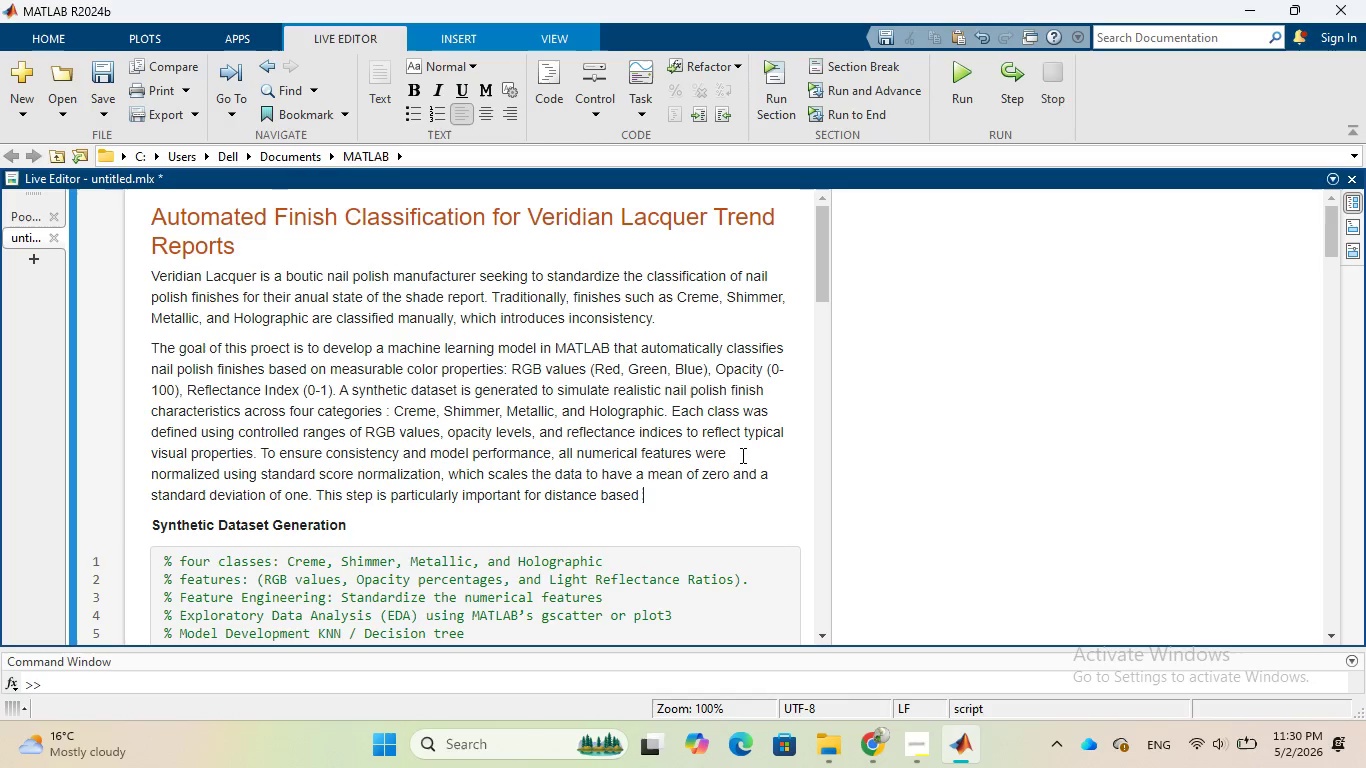 
key(ArrowRight)
 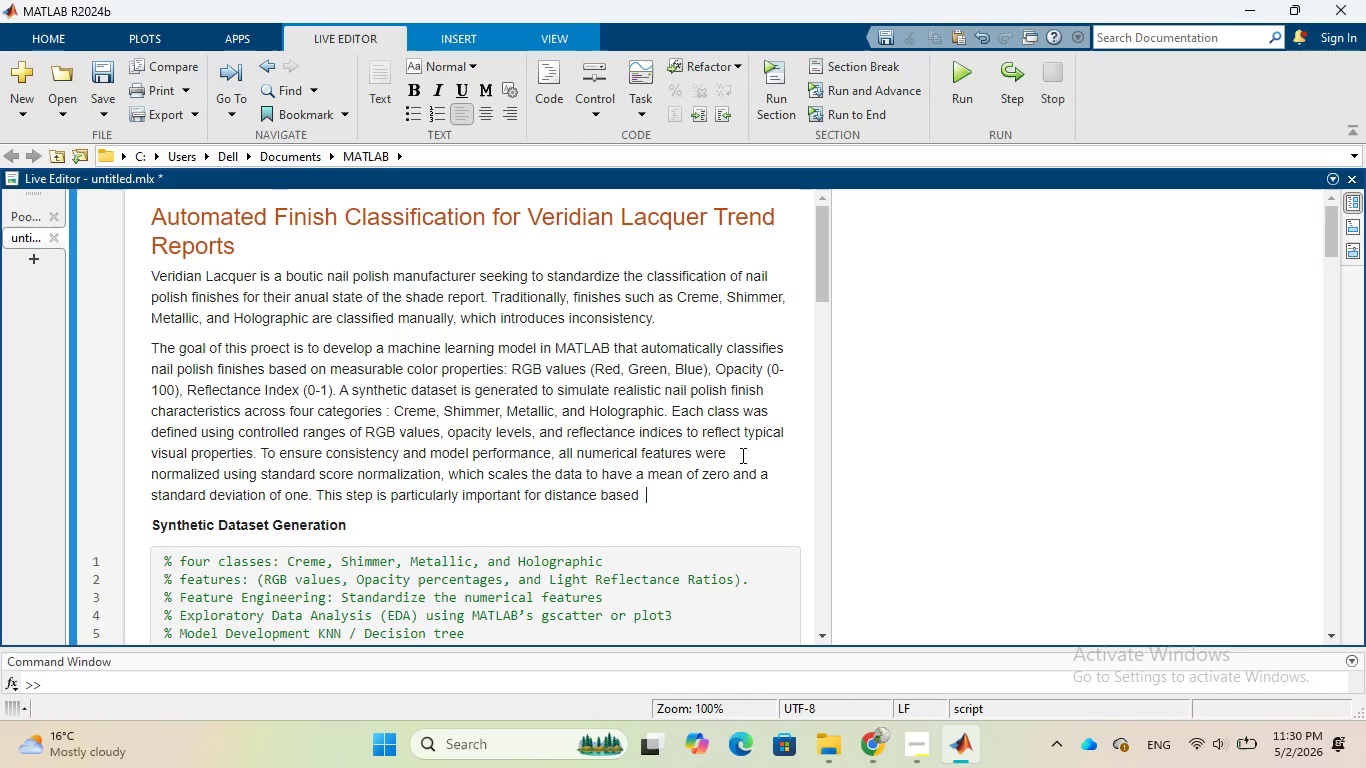 
type( algorithm)
 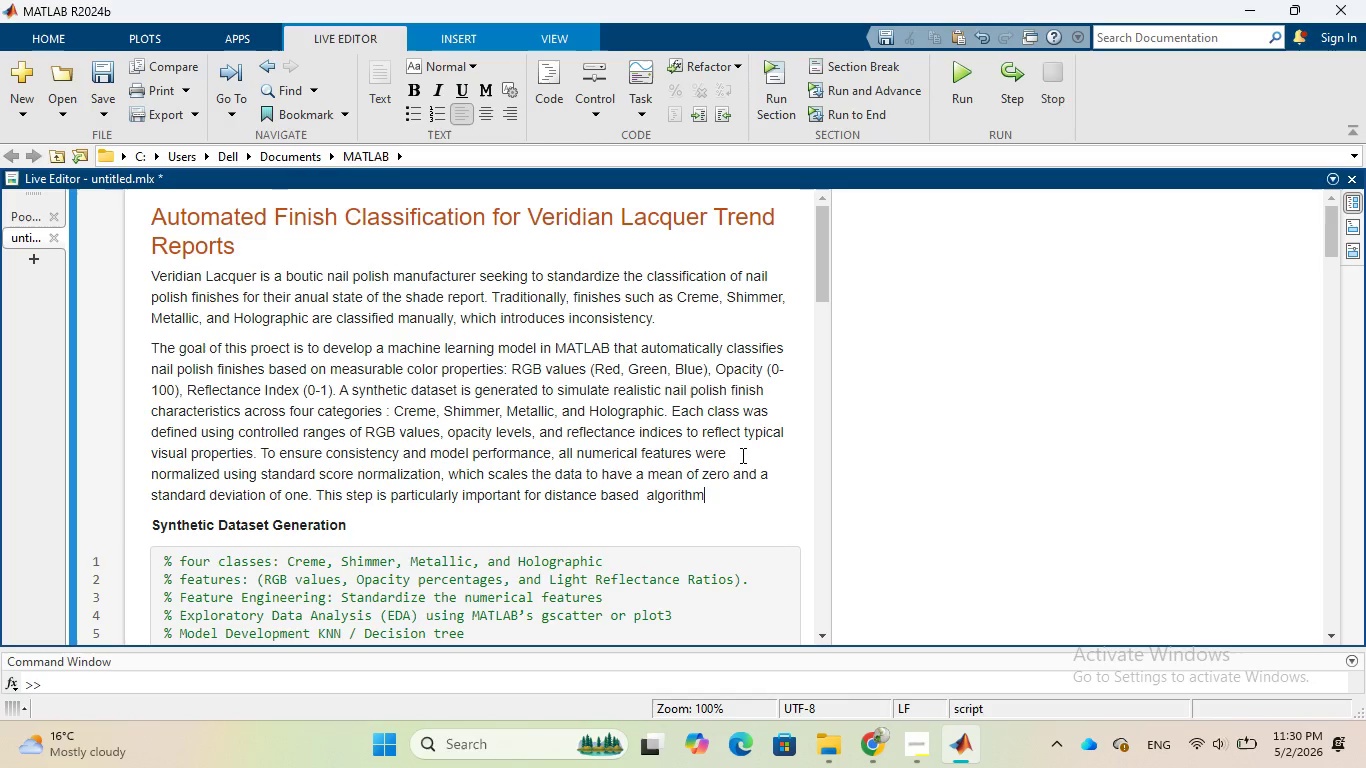 
wait(6.72)
 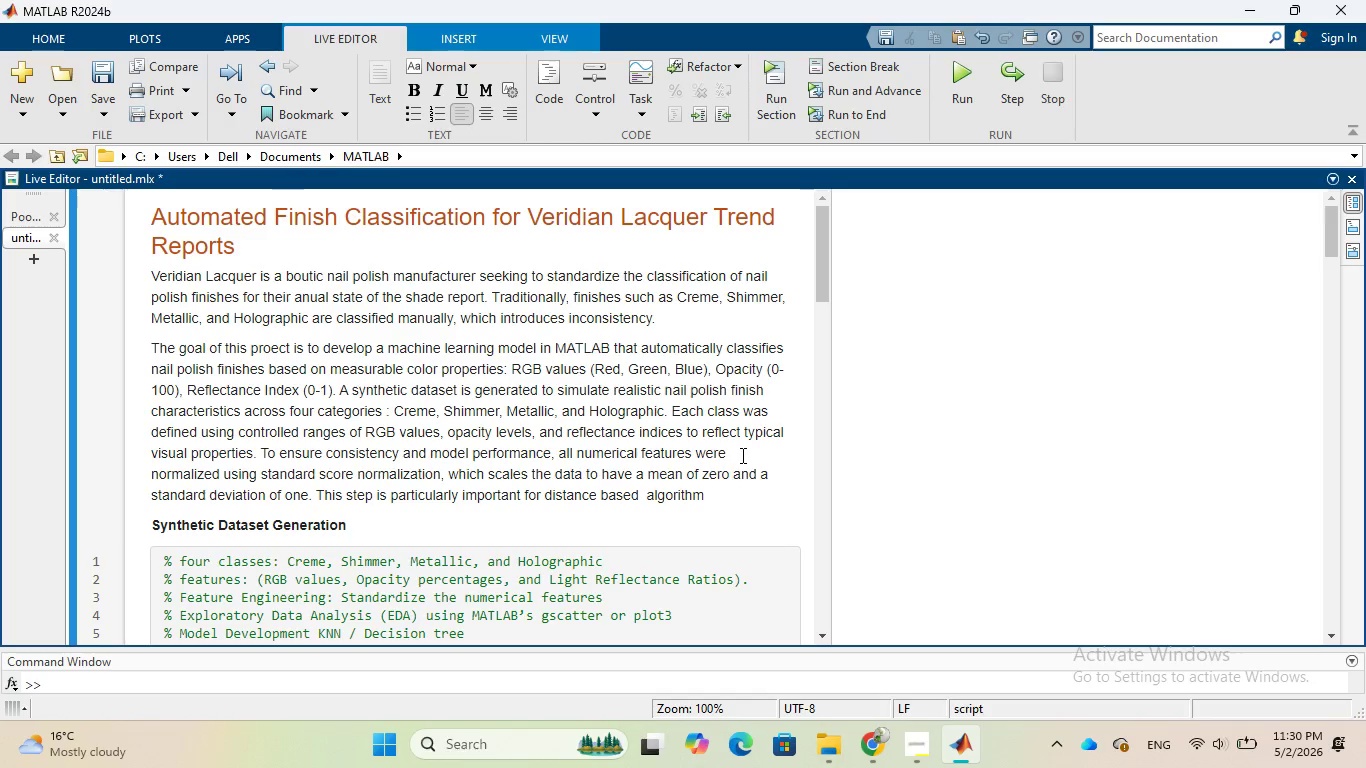 
type( sucha)
key(Backspace)
type( as )
 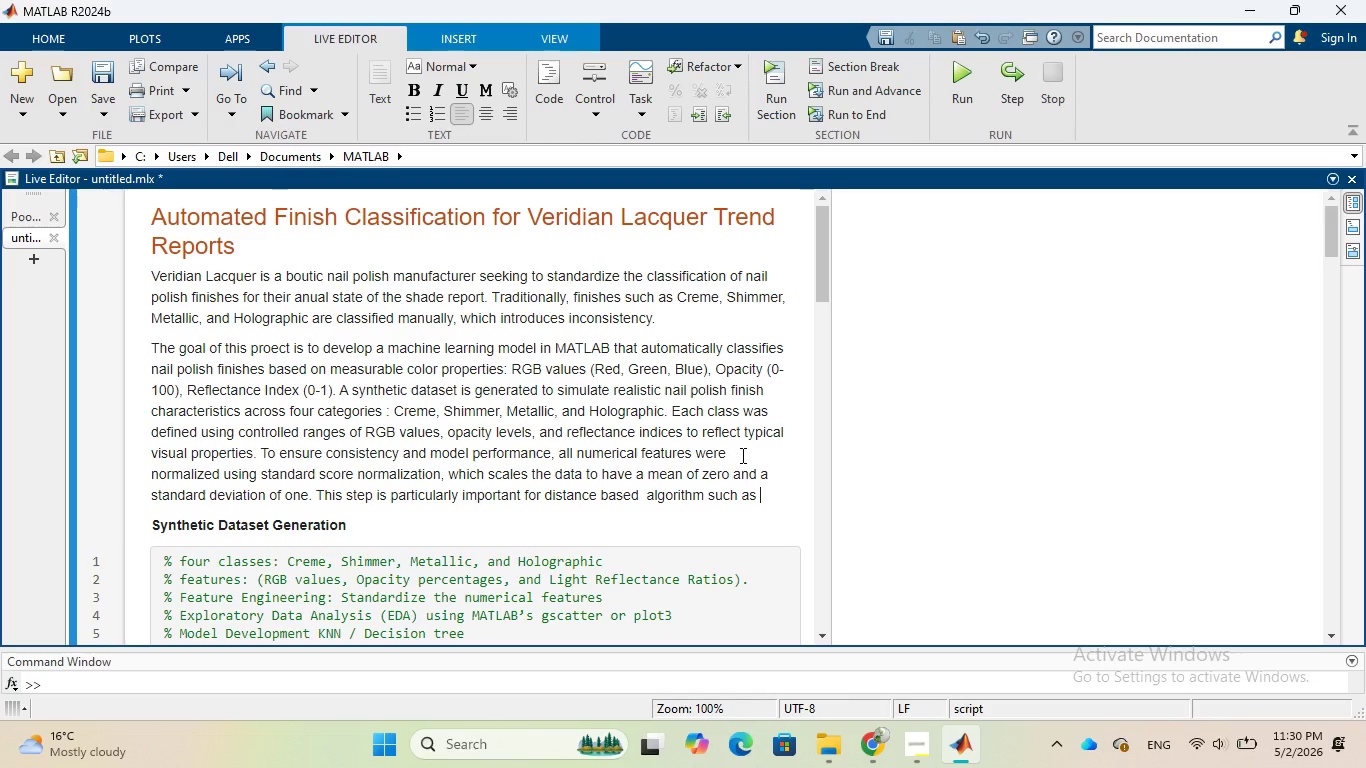 
hold_key(key=K, duration=0.33)
 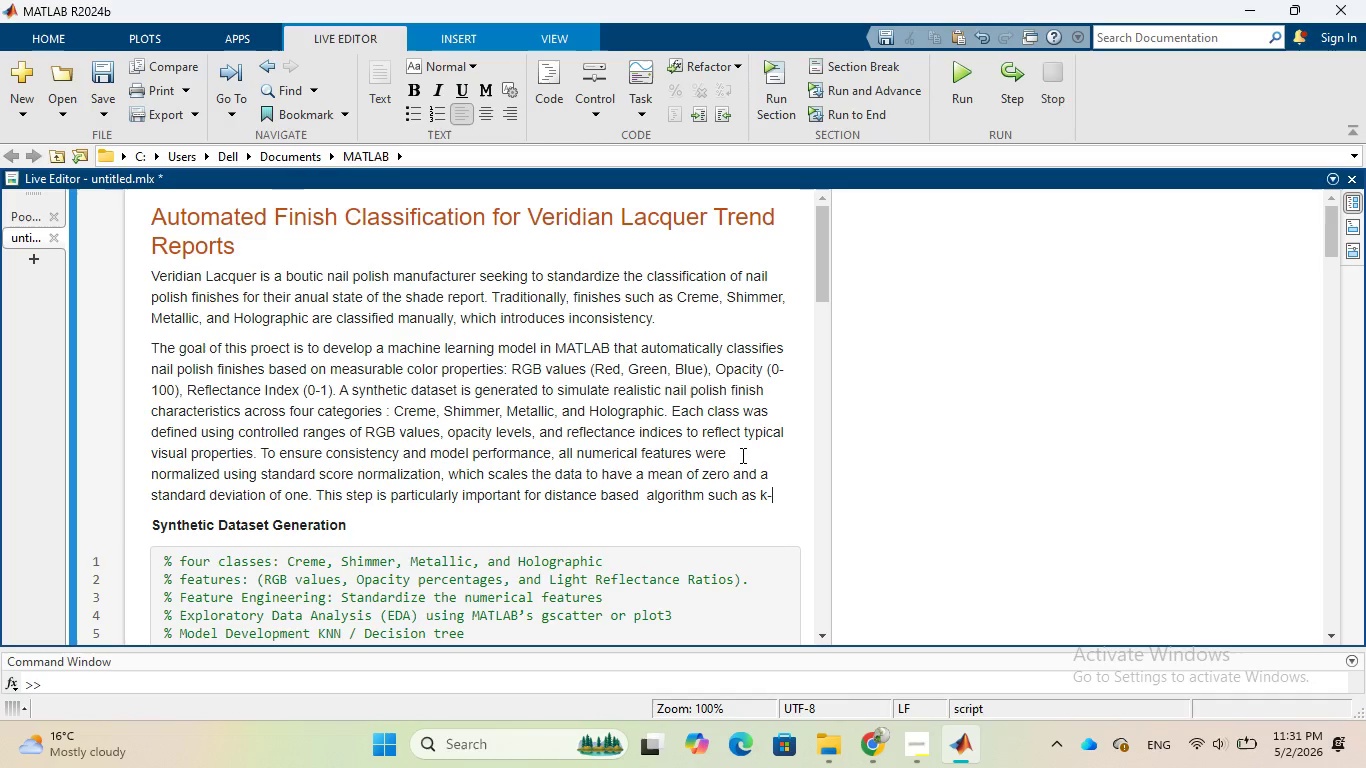 
type(-nearest)
 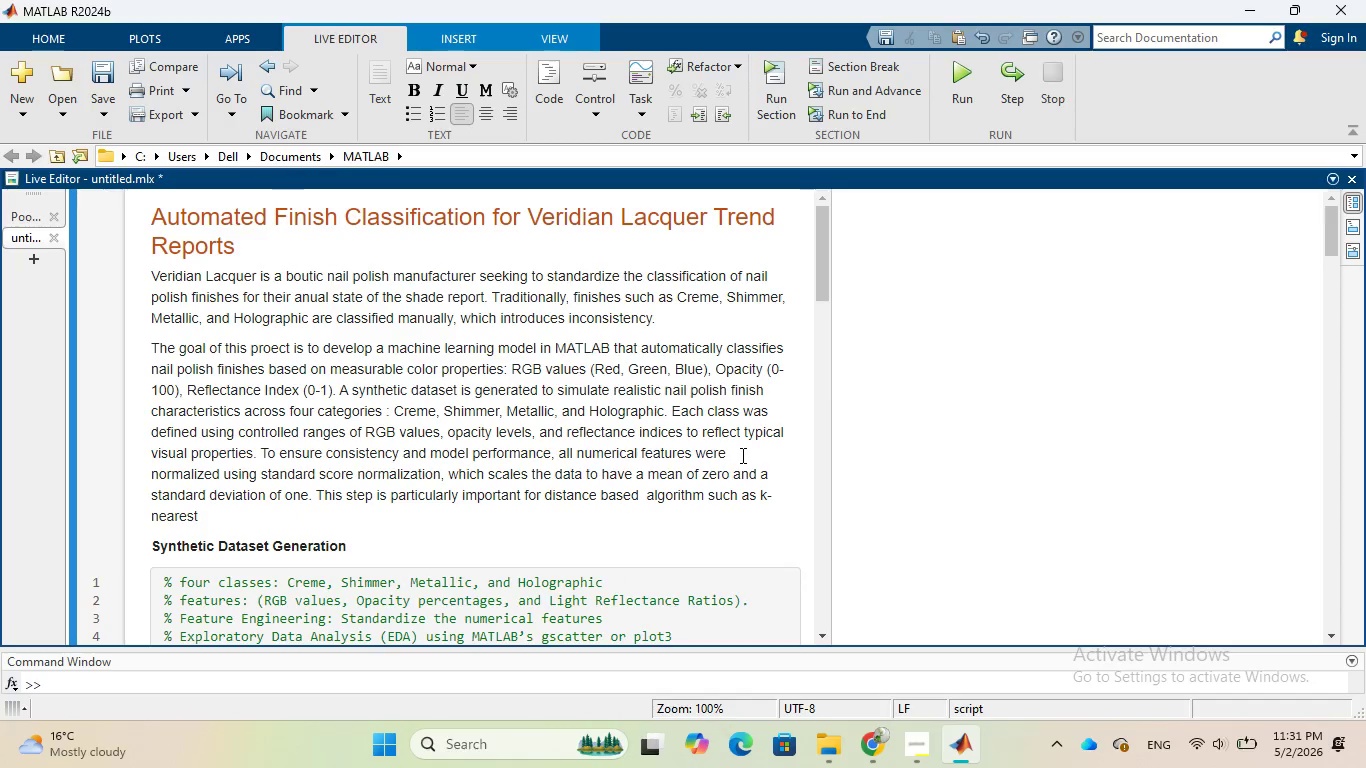 
wait(6.2)
 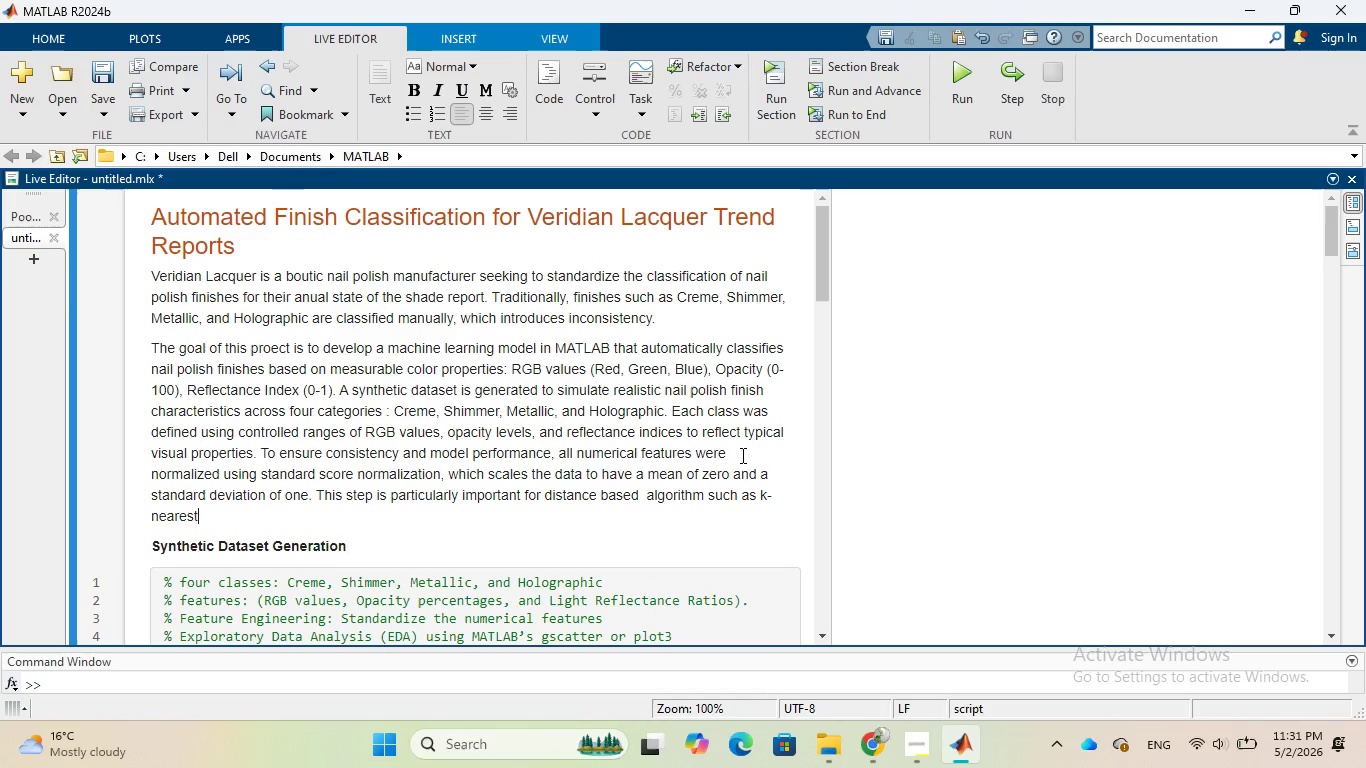 
type( neighbours (k-NN), ensuring that)
 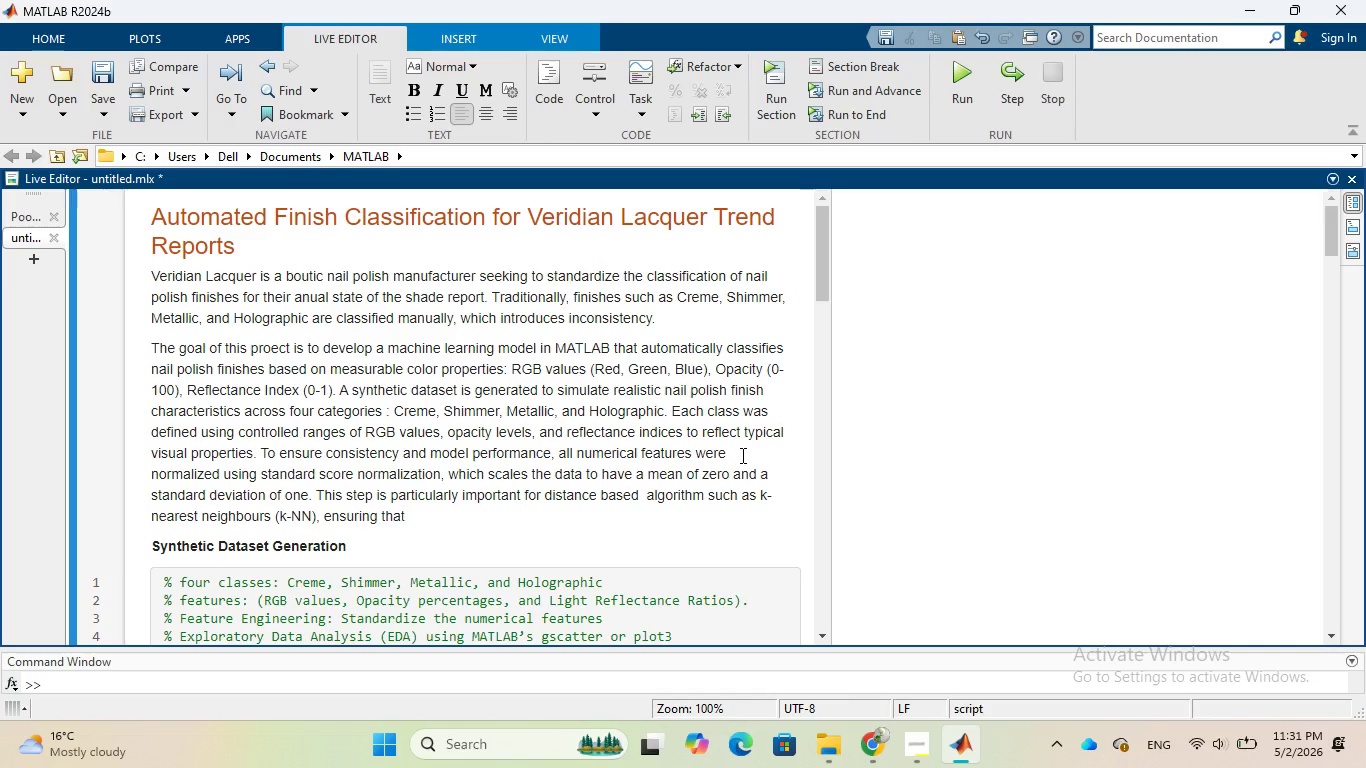 
wait(12.73)
 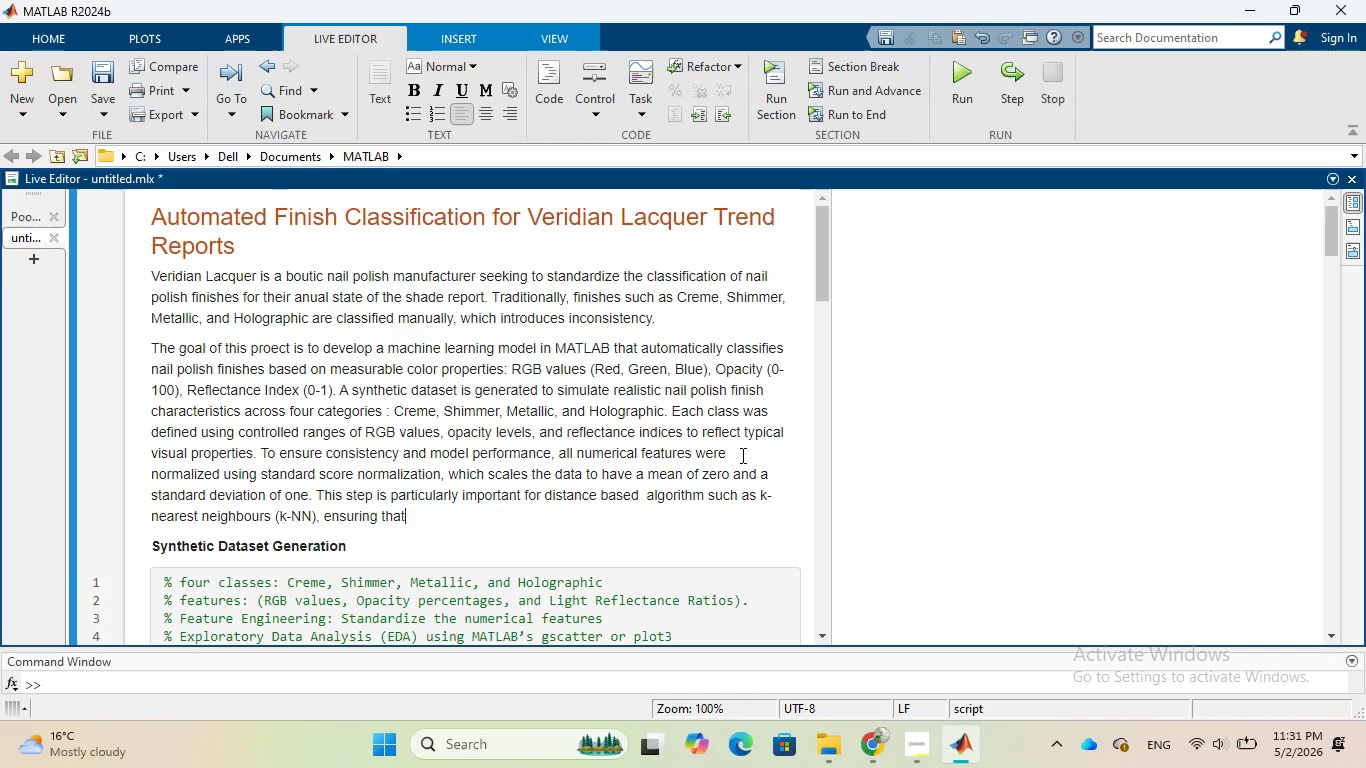 
type( no single)
 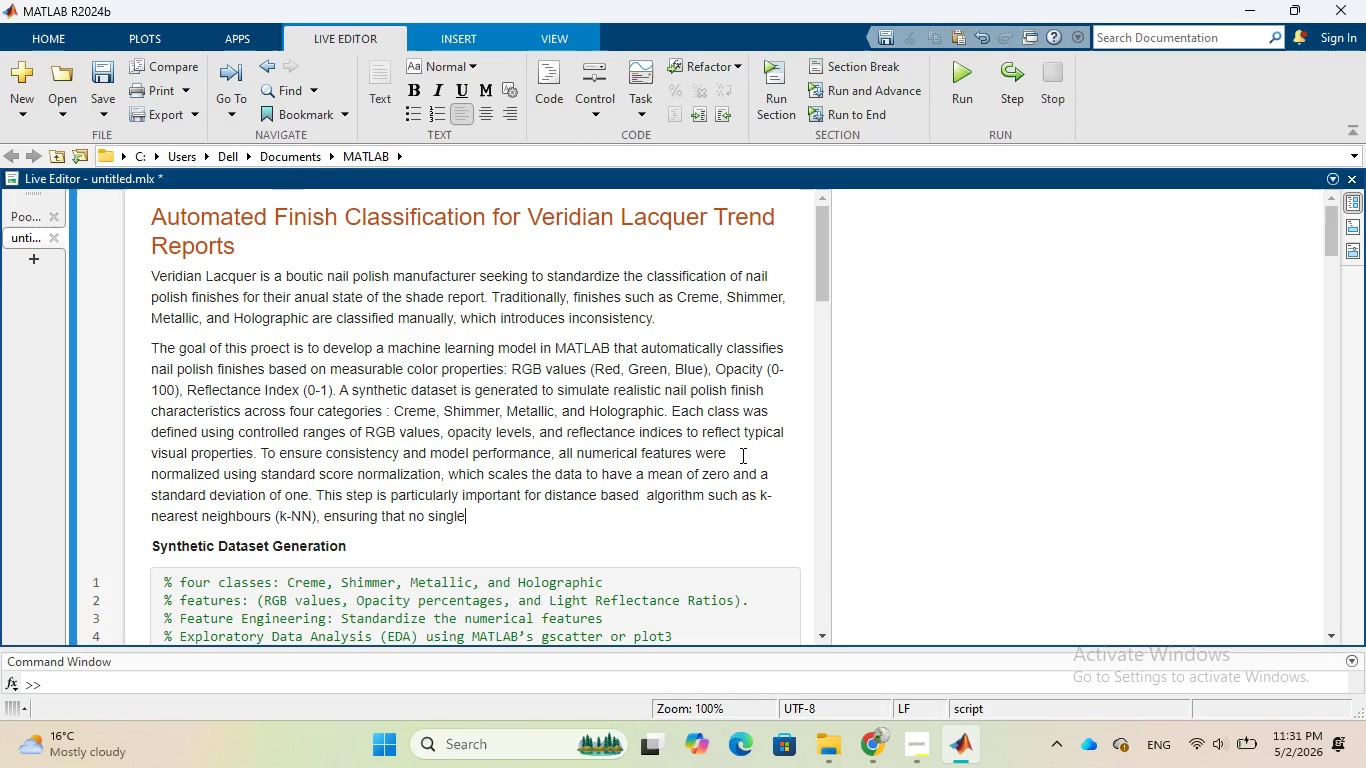 
type( features )
 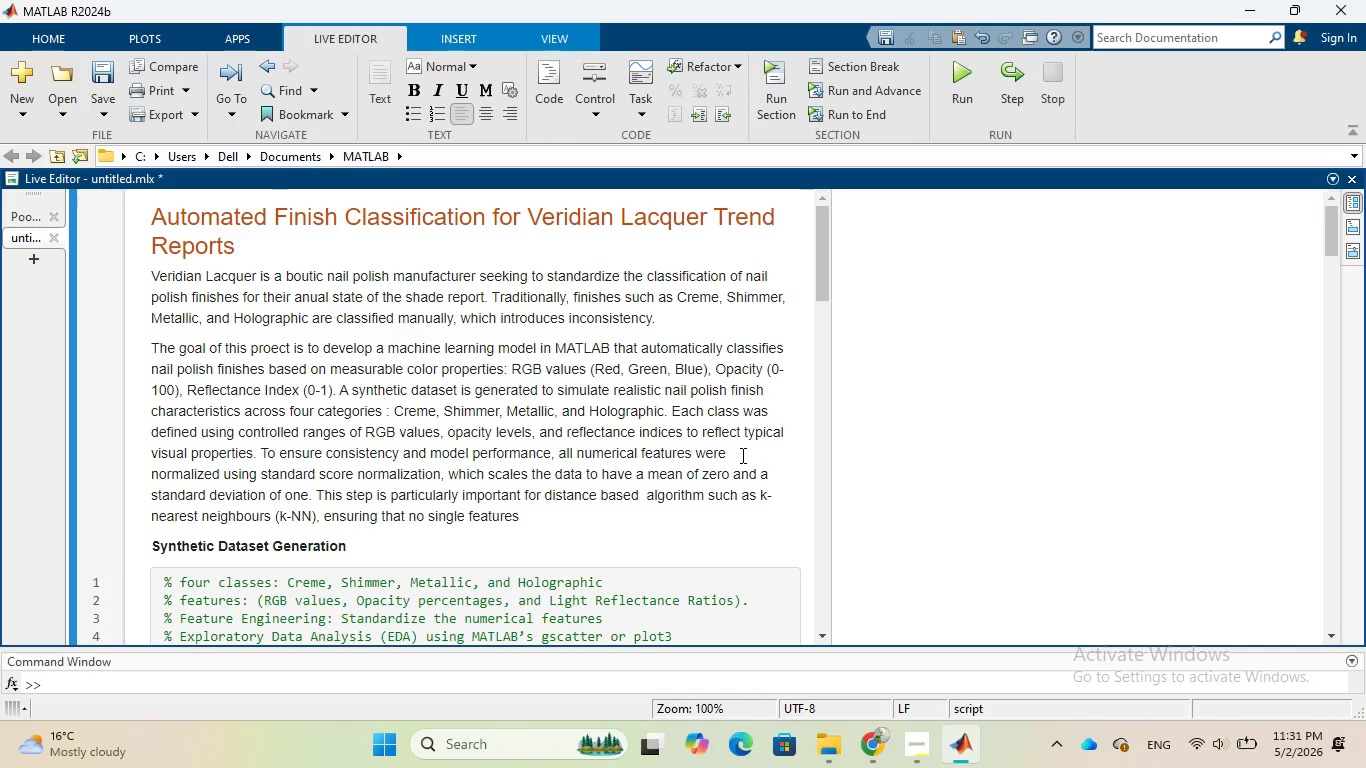 
key(Backspace)
 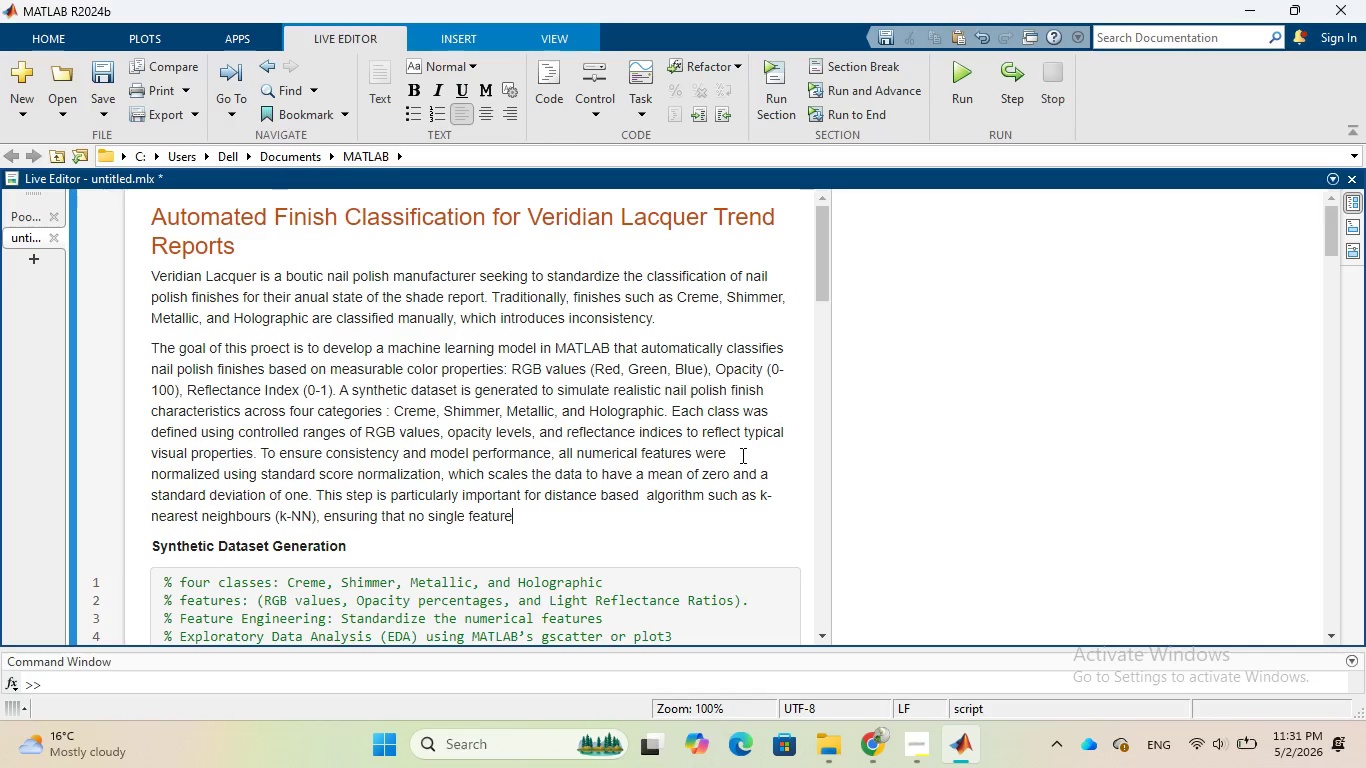 
key(Backspace)
 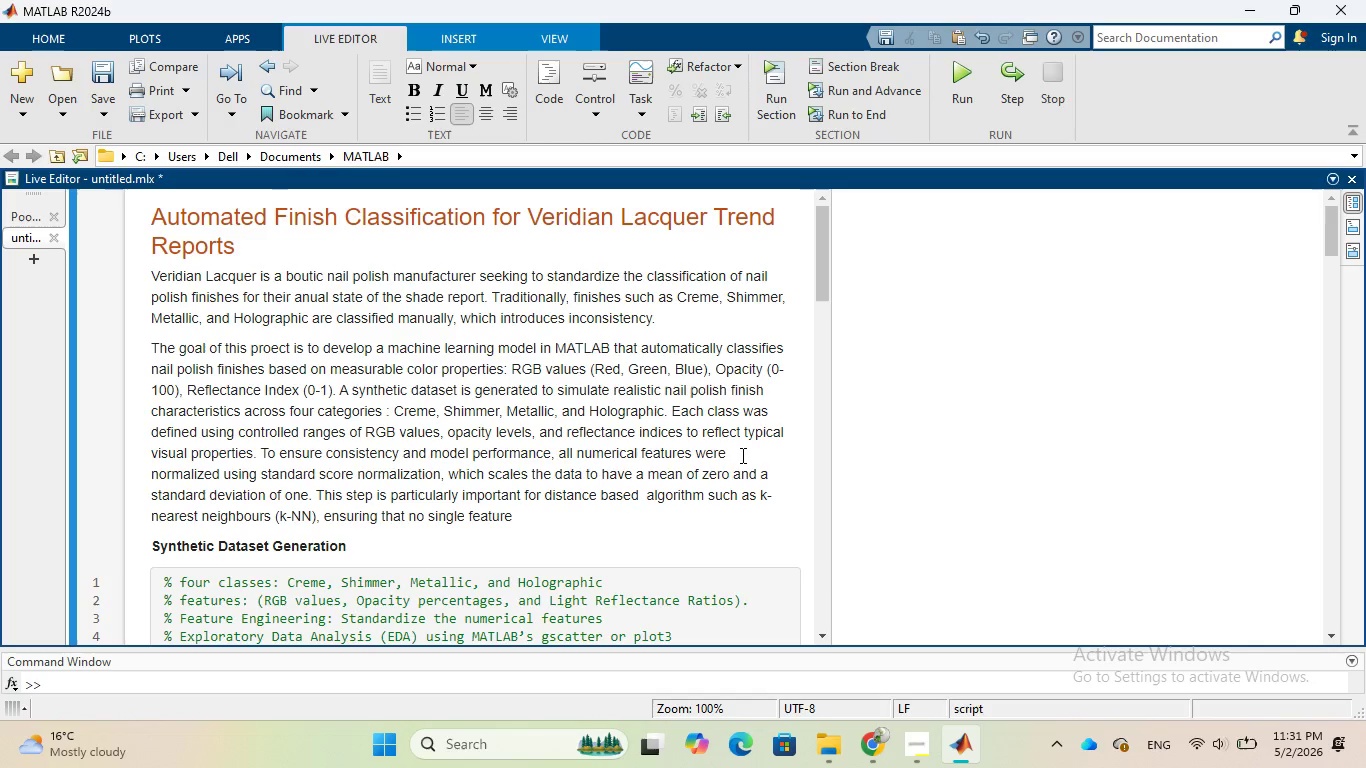 
key(Space)
 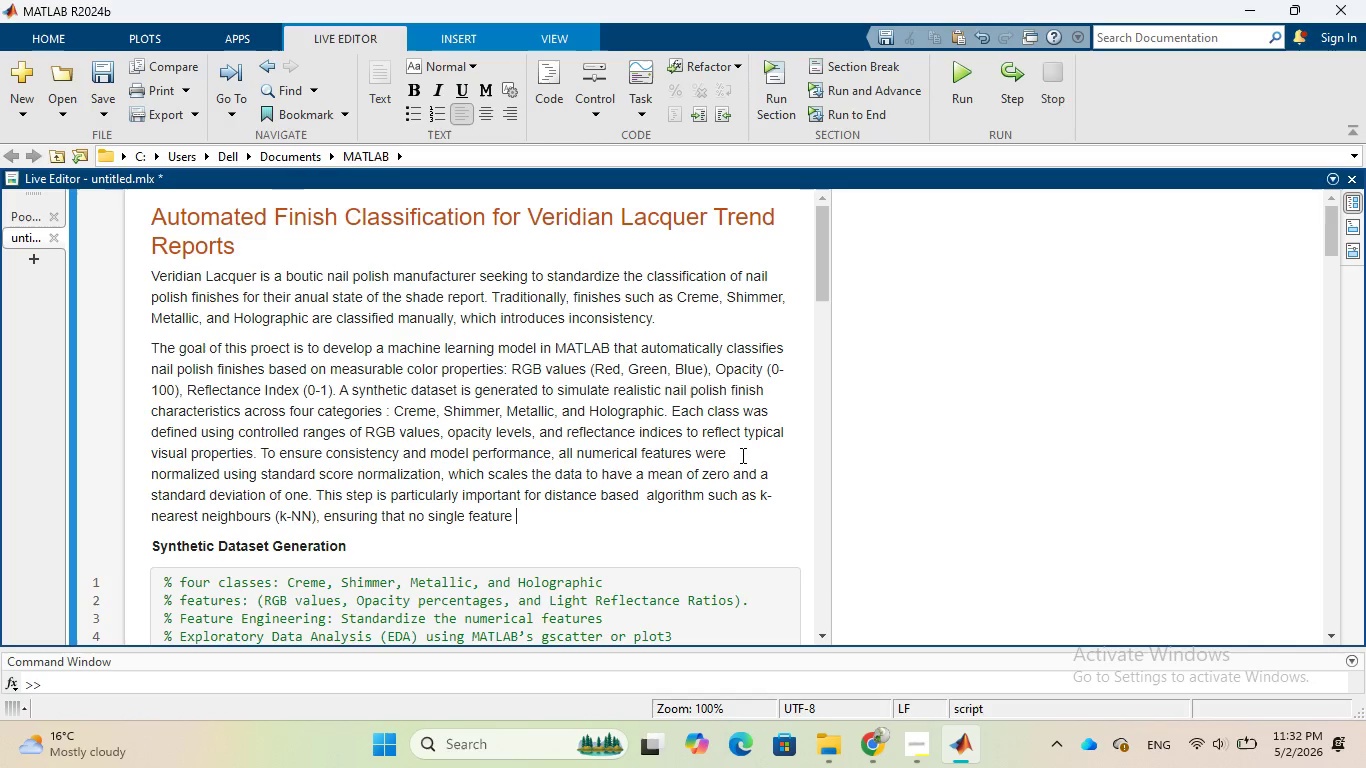 
type(dispropo)
 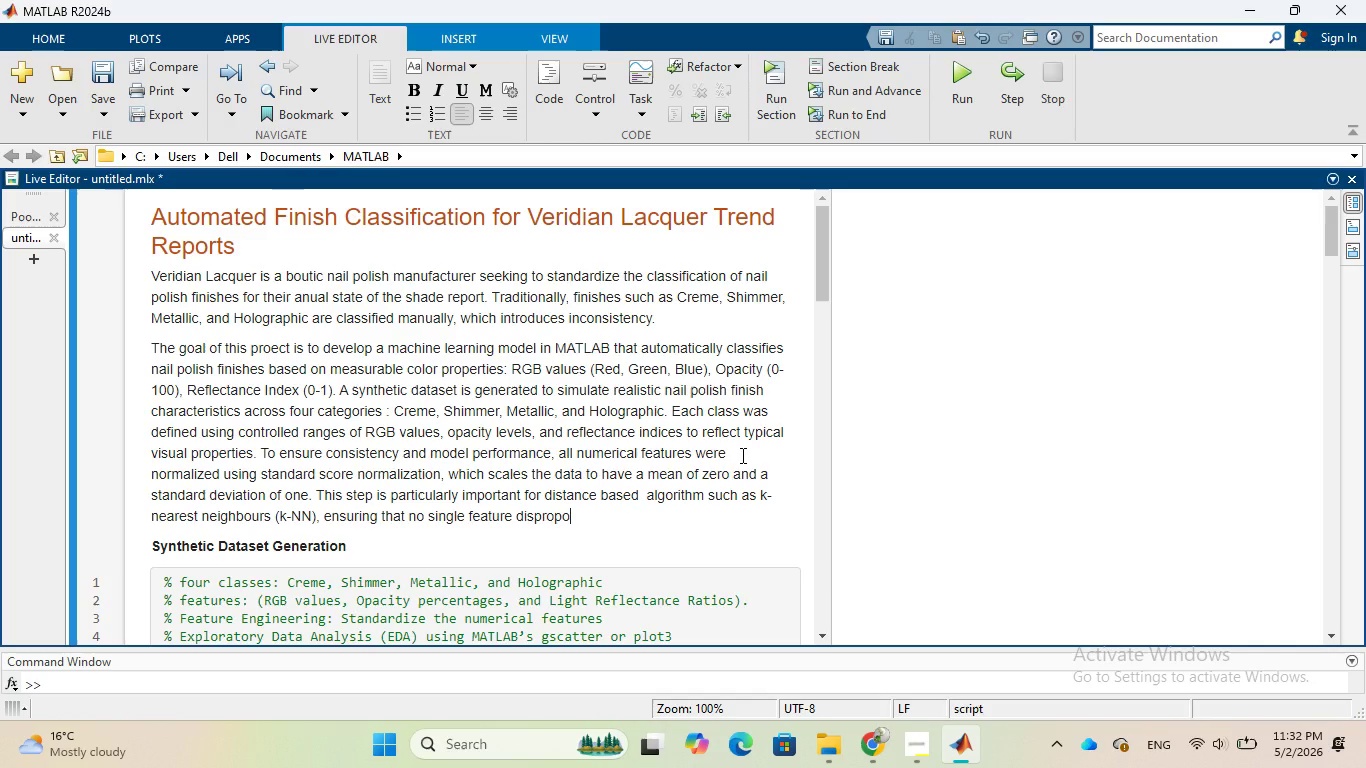 
type(tionately)
 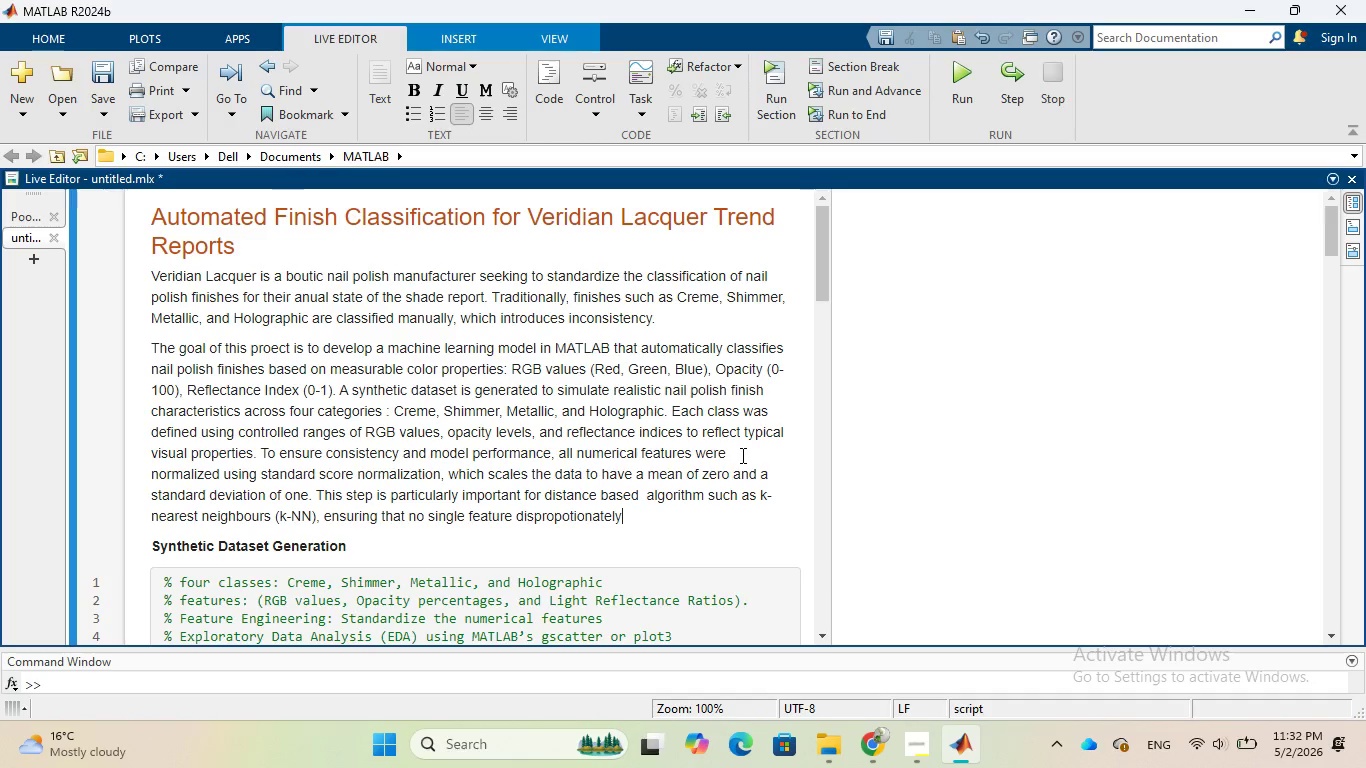 
type( influence the classification.)
 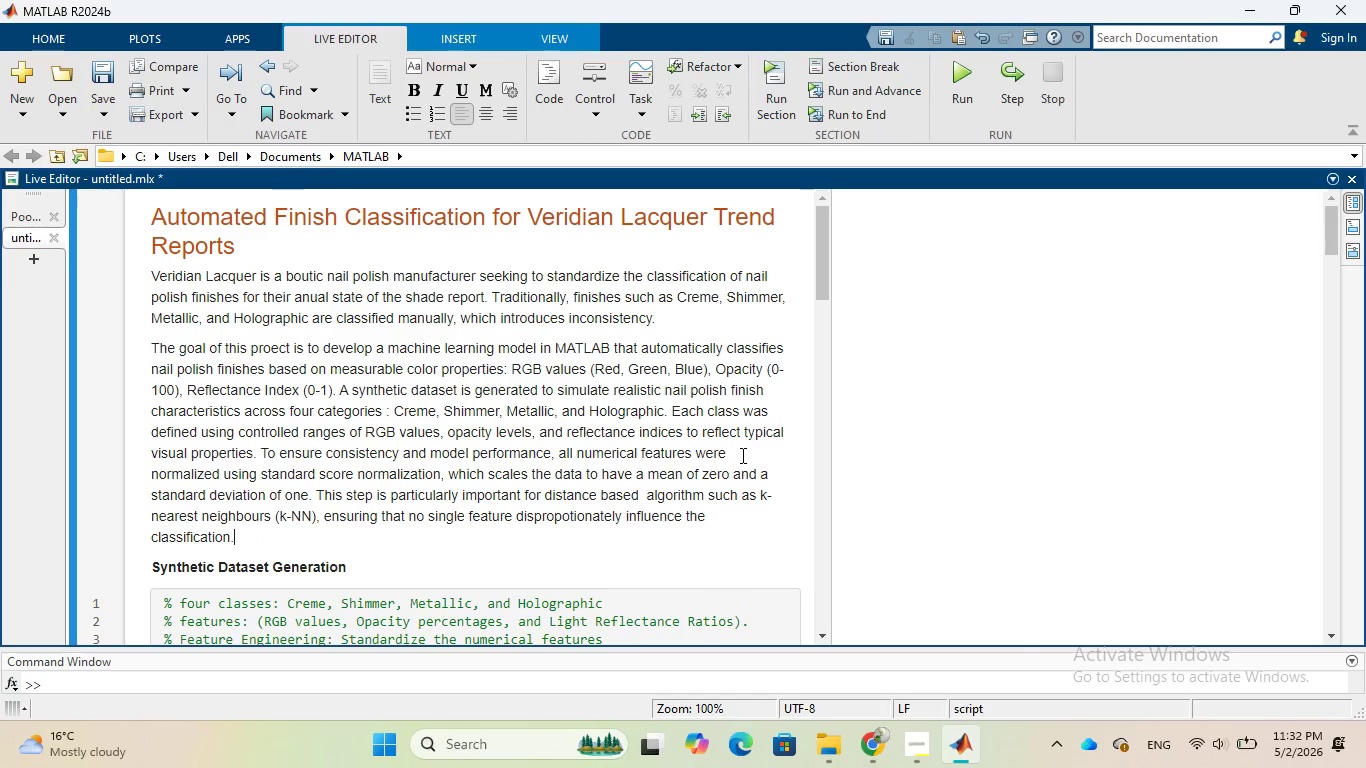 
scroll: coordinate [650, 502], scroll_direction: down, amount: 6.0
 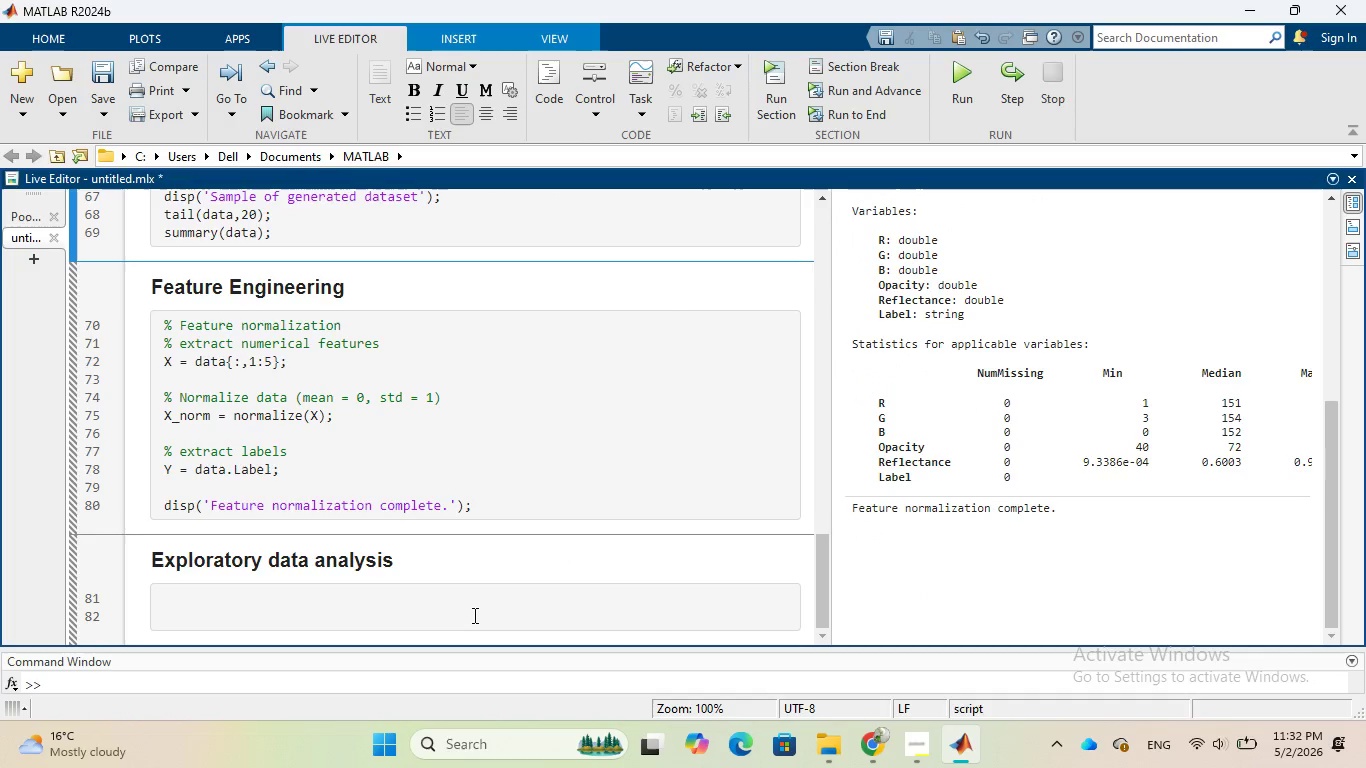 
left_click([473, 615])
 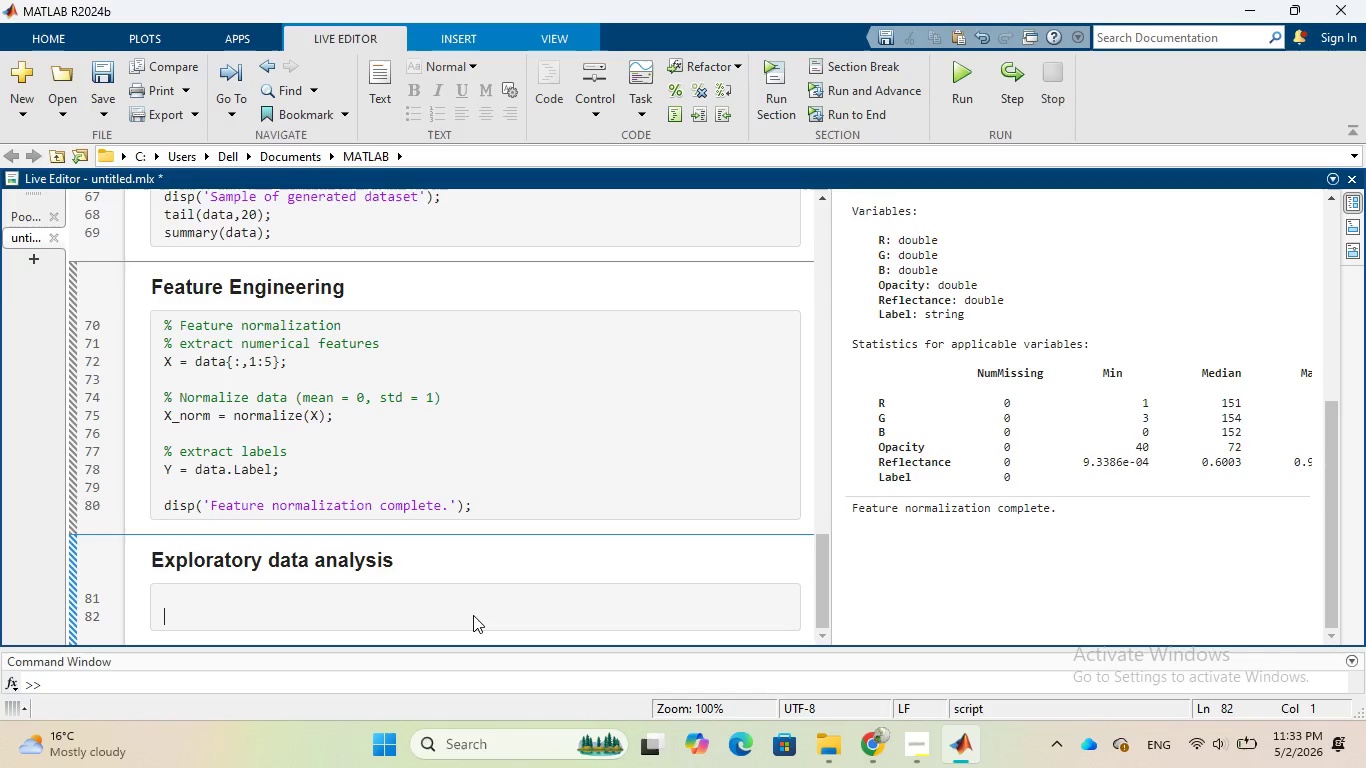 
wait(30.27)
 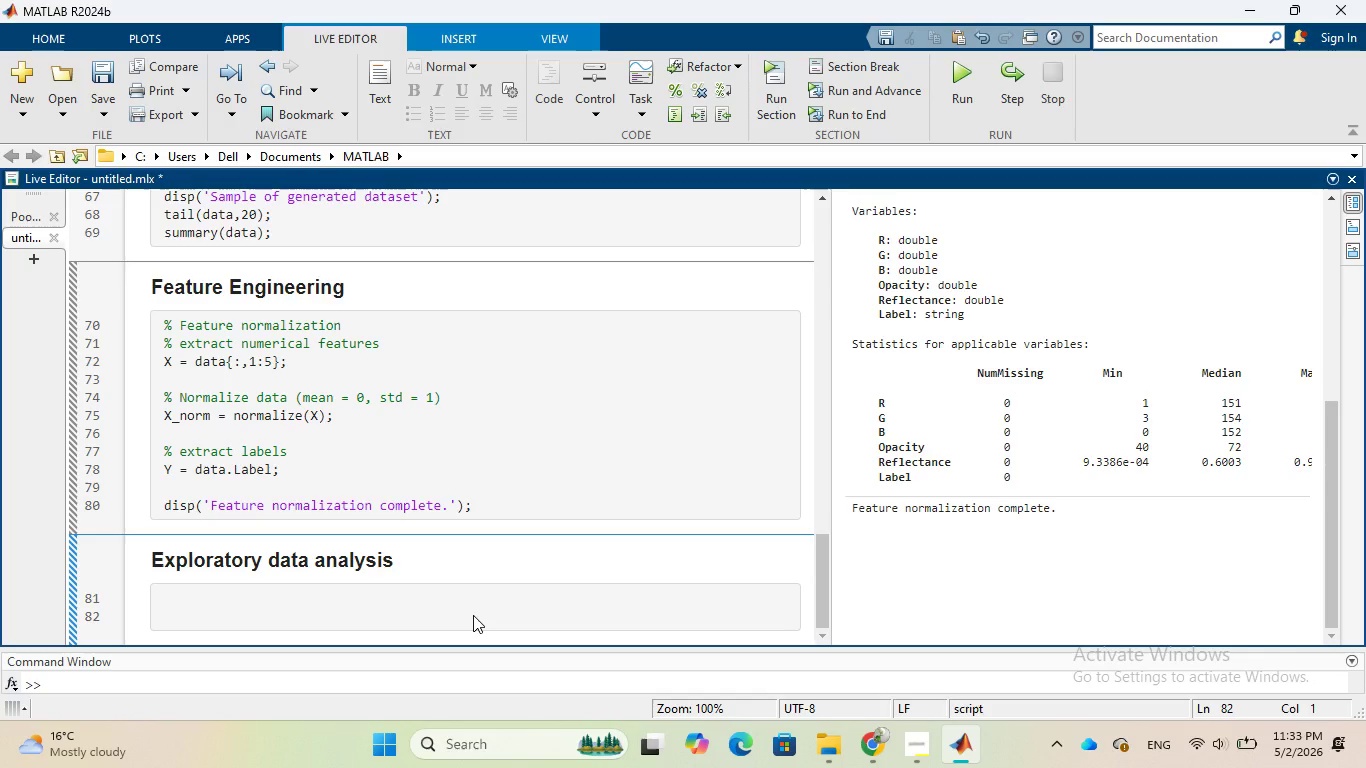 
type(%)
key(Backspace)
key(Backspace)
type(% Visualize relation)
 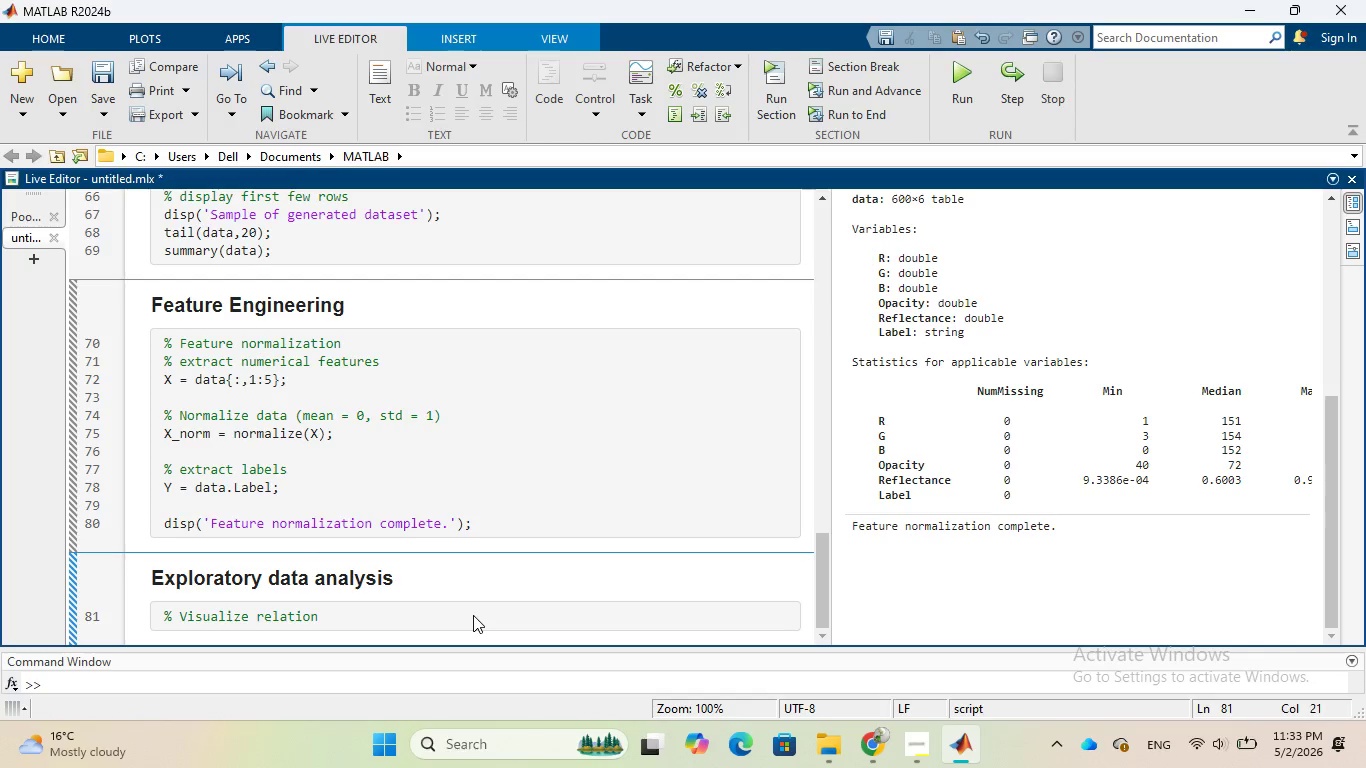 
type(ships between features and class )
 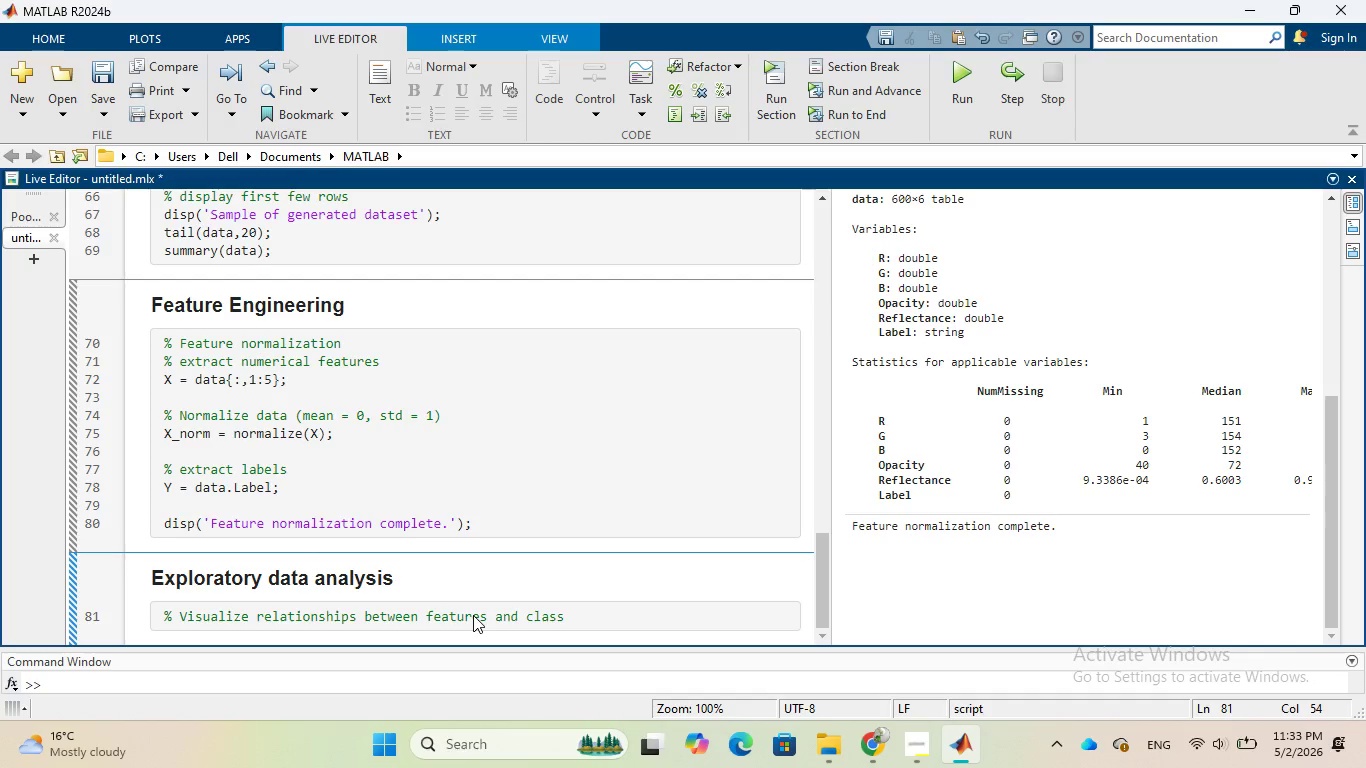 
wait(18.08)
 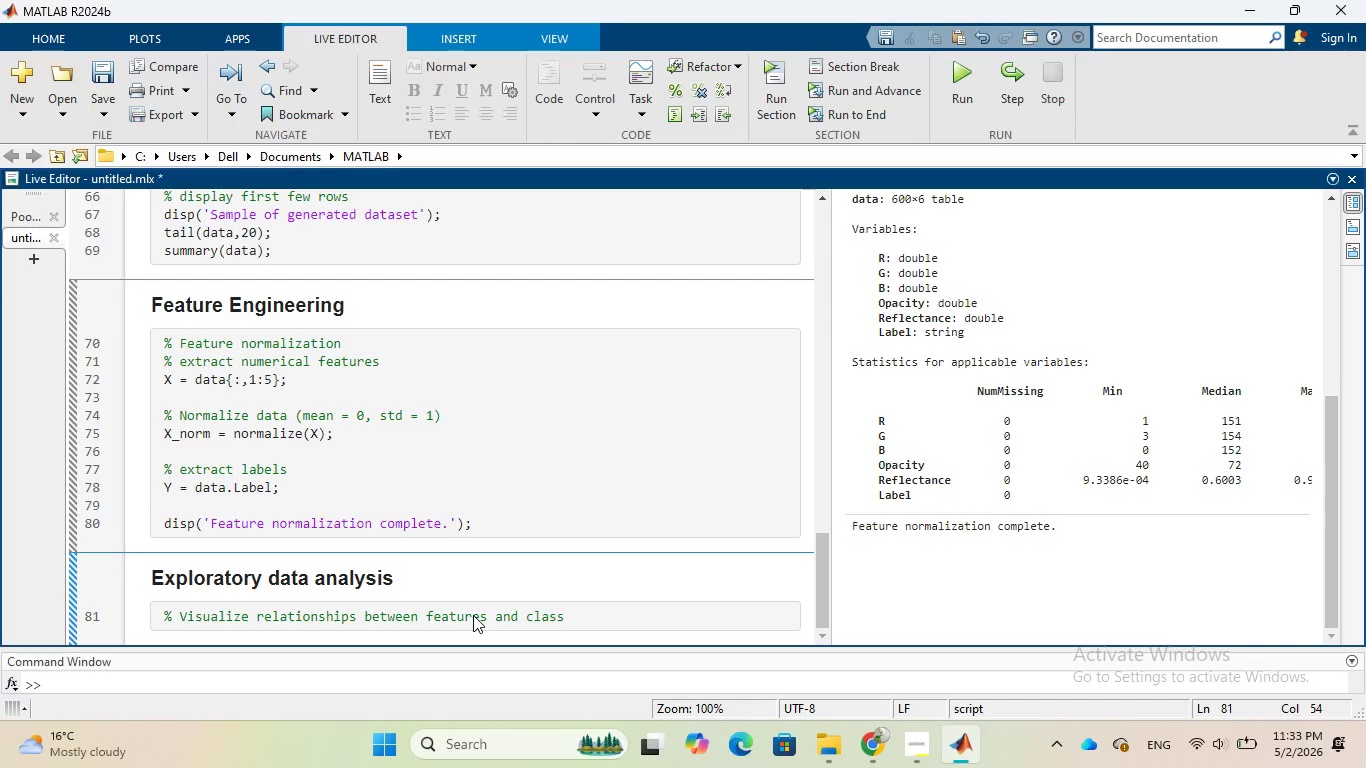 
type(labels)
 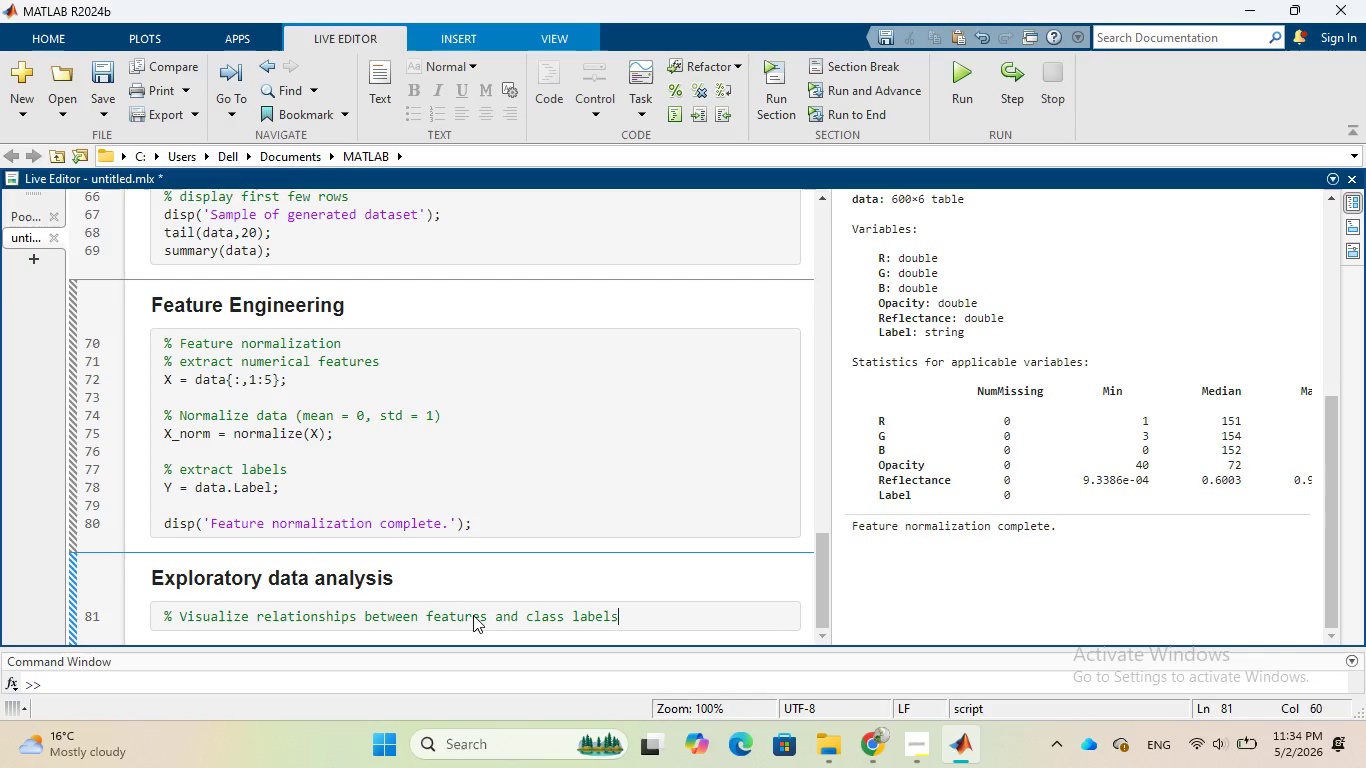 
wait(6.97)
 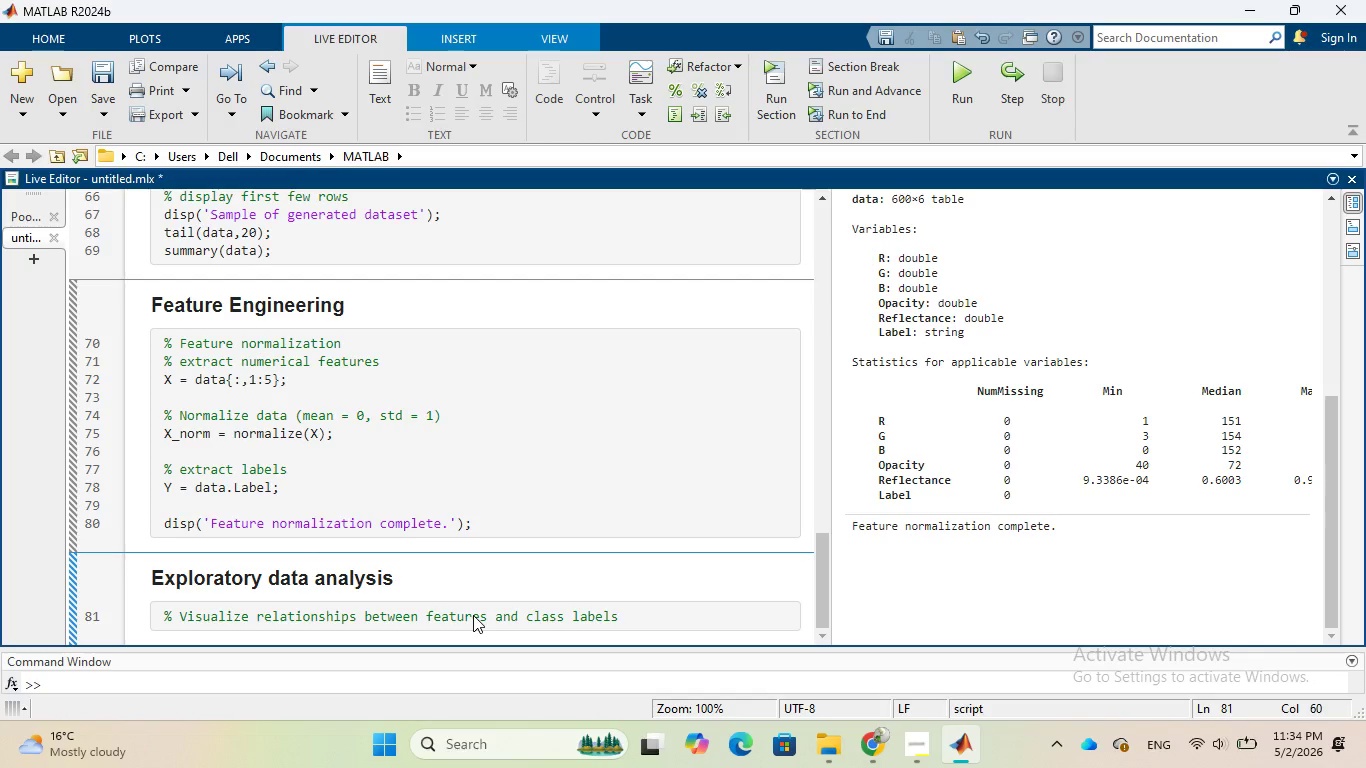 
key(Enter)
 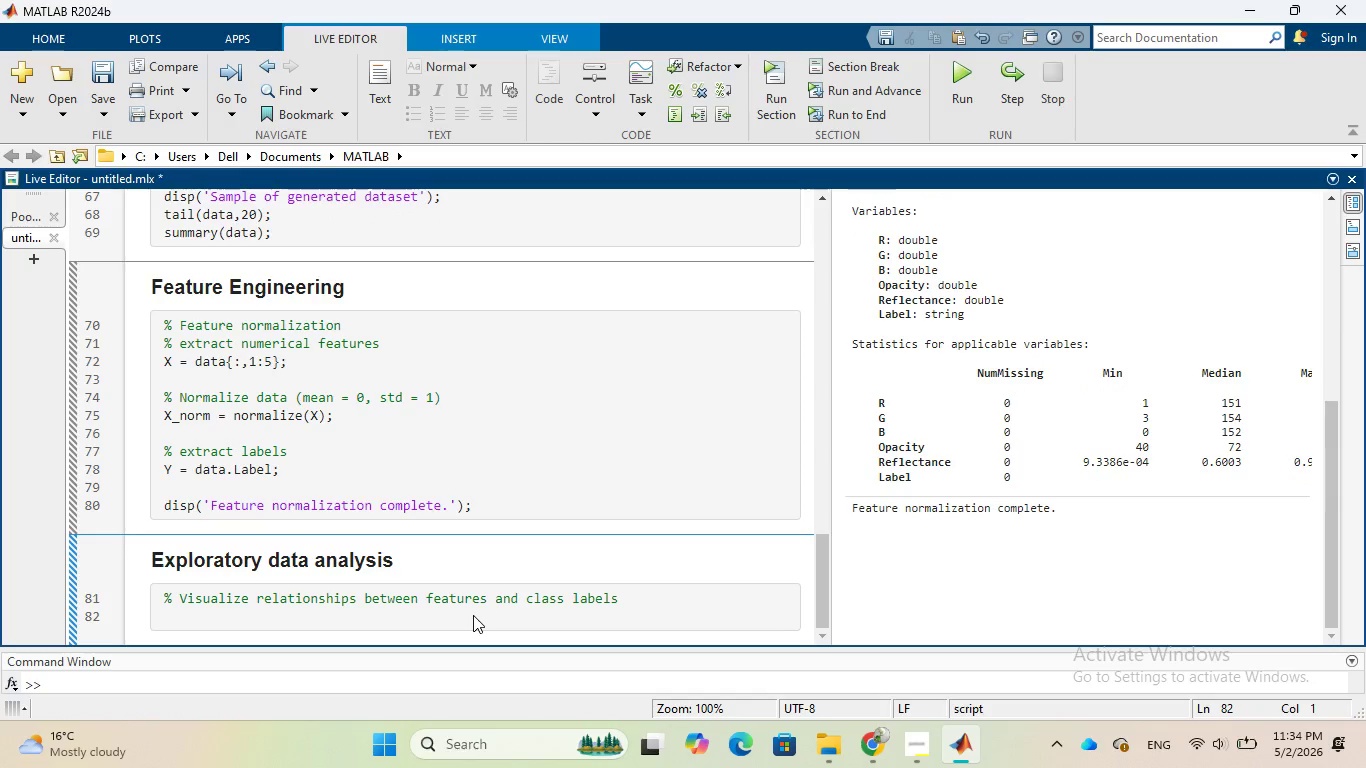 
type(figure)
 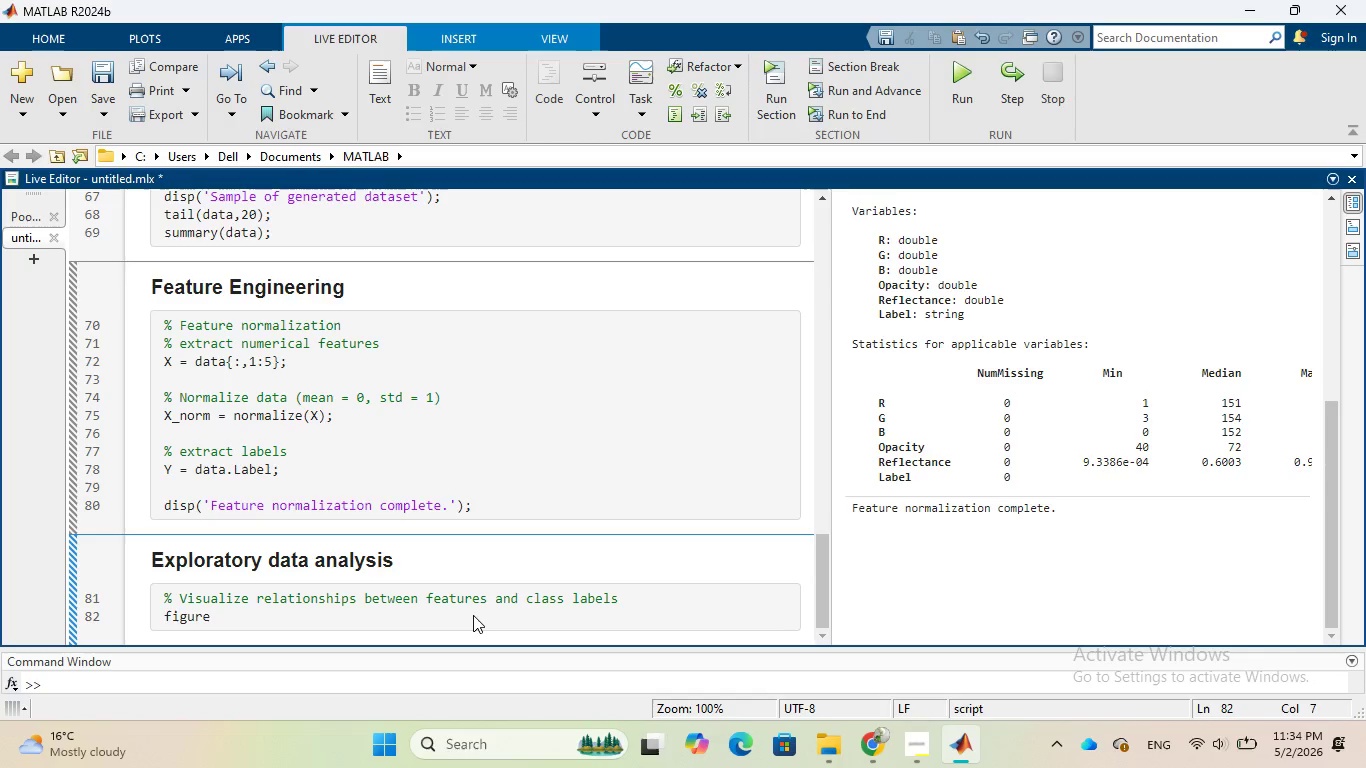 
key(Enter)
 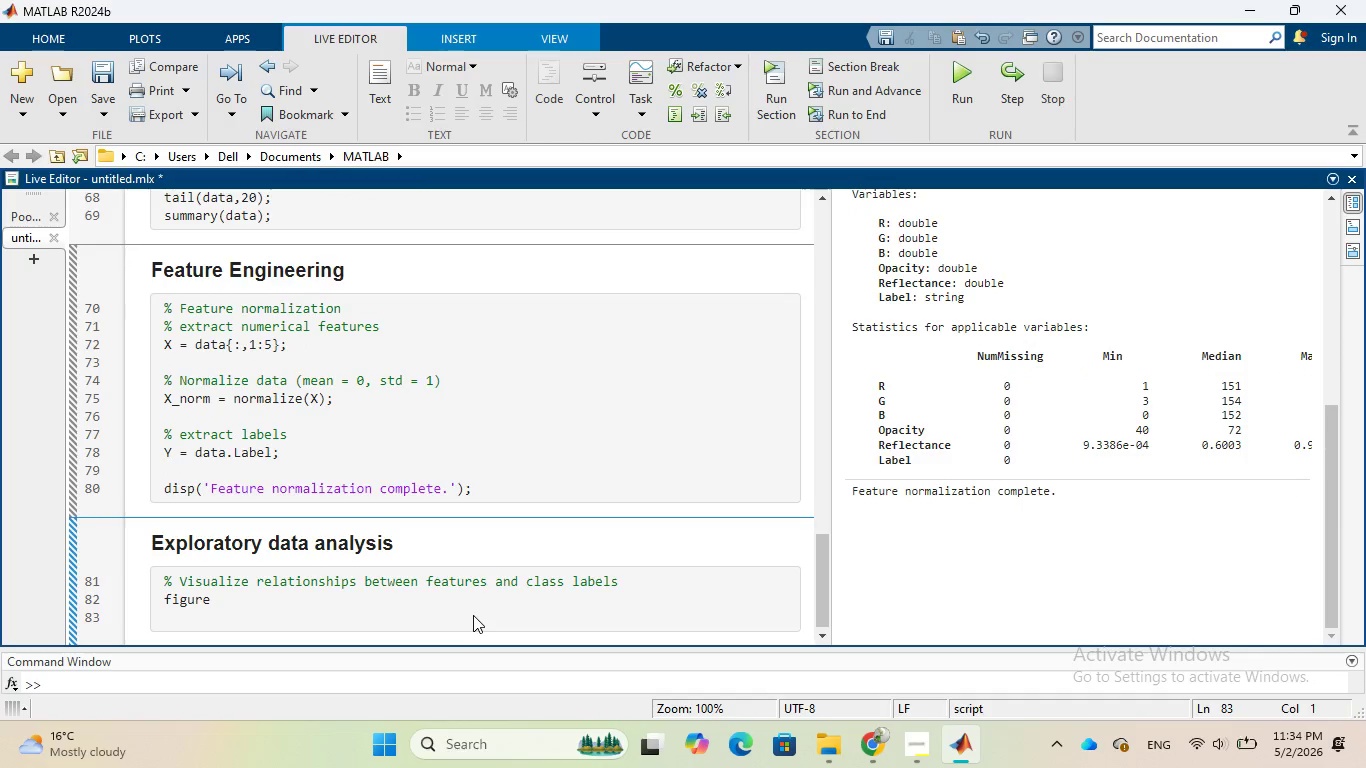 
type(gscattr(X_norm)
 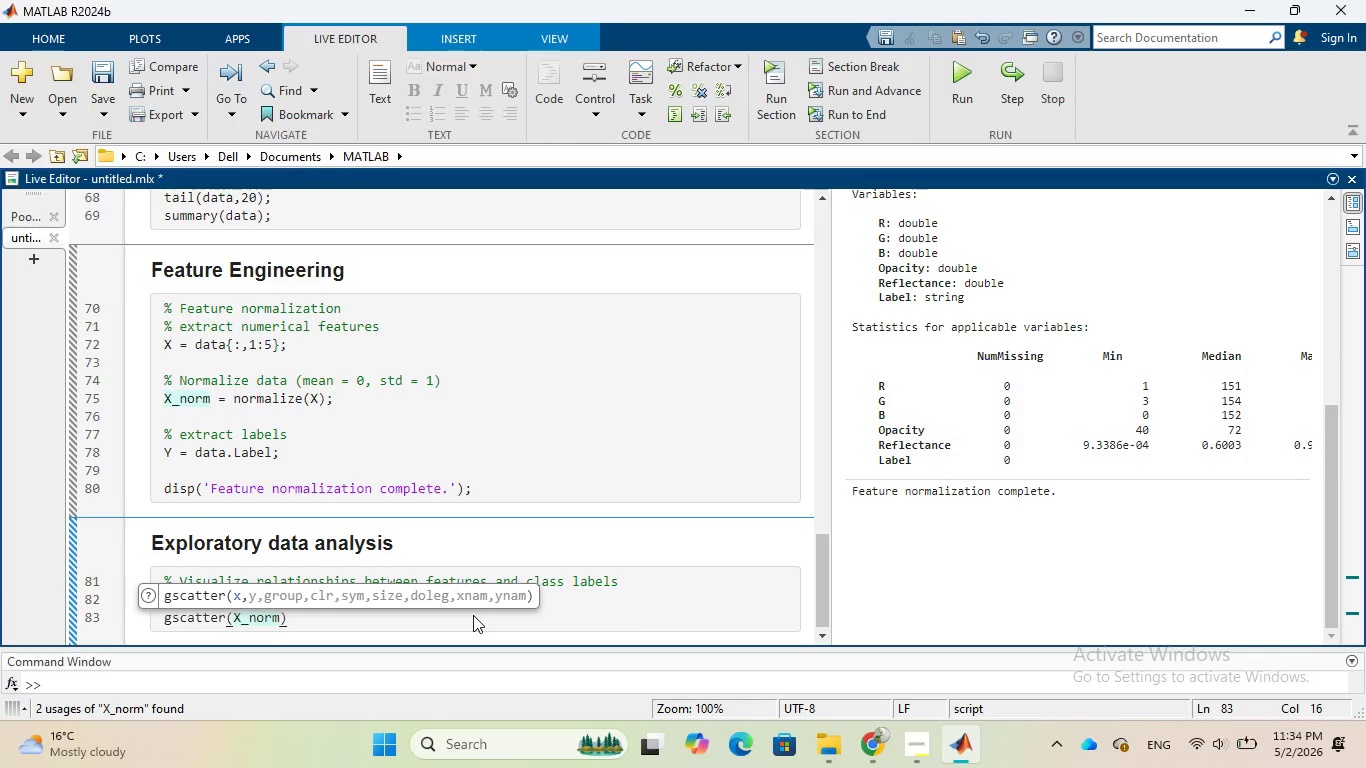 
hold_key(key=E, duration=0.31)
 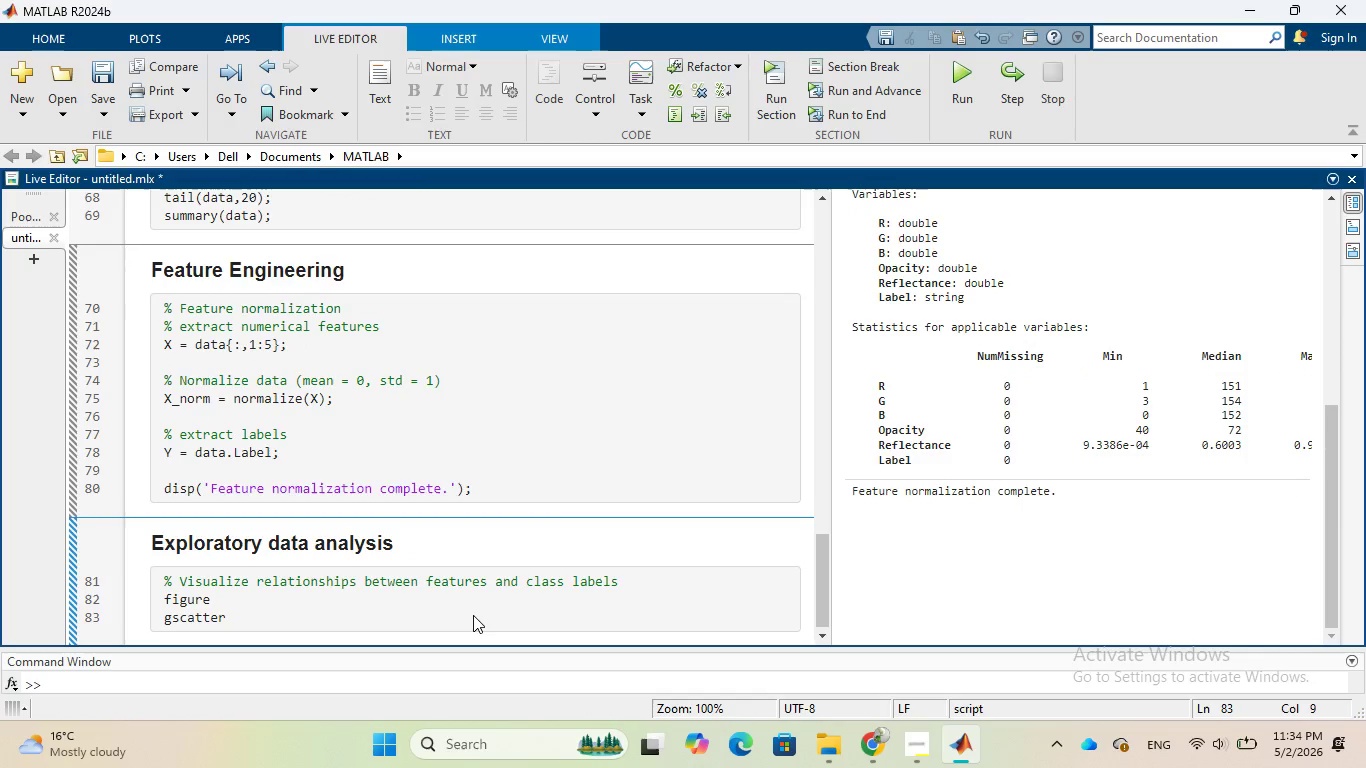 
key(Shift+9)
 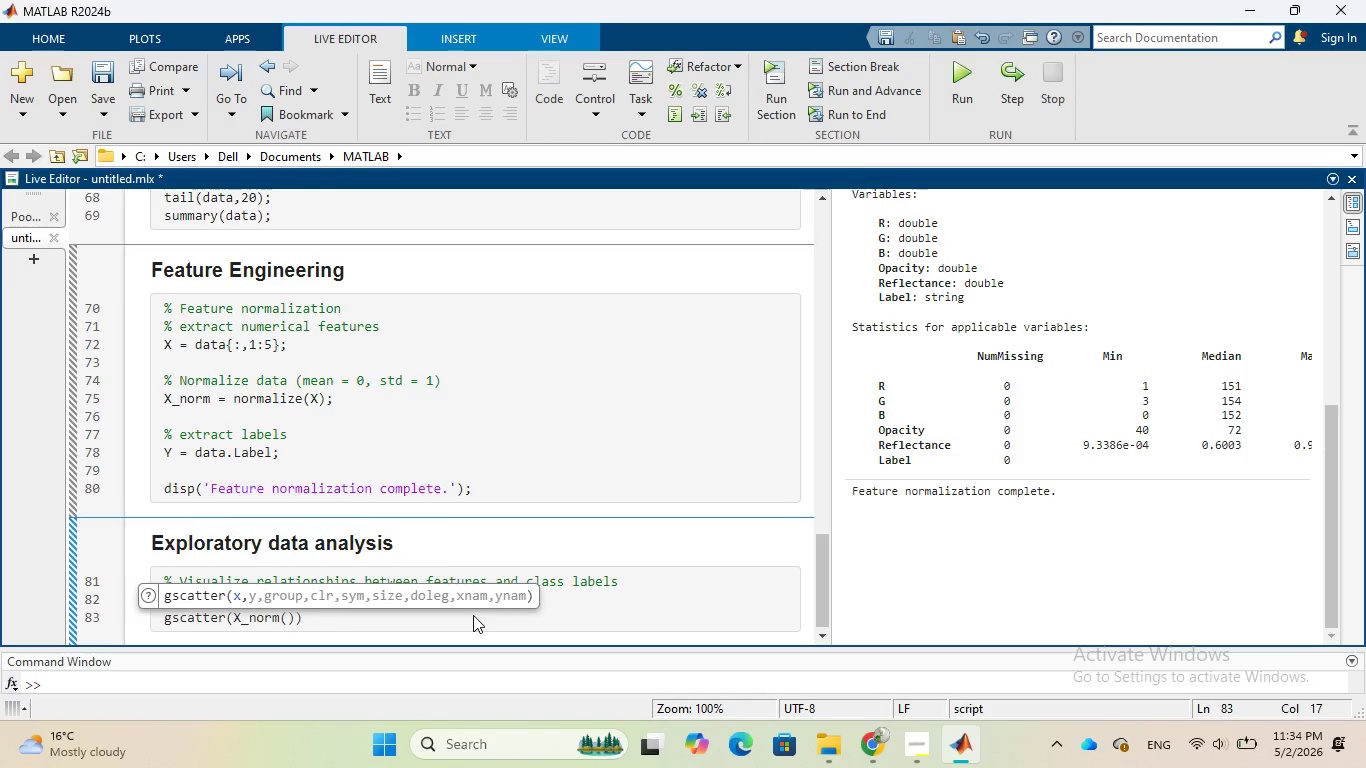 
key(Shift+Semicolon)
 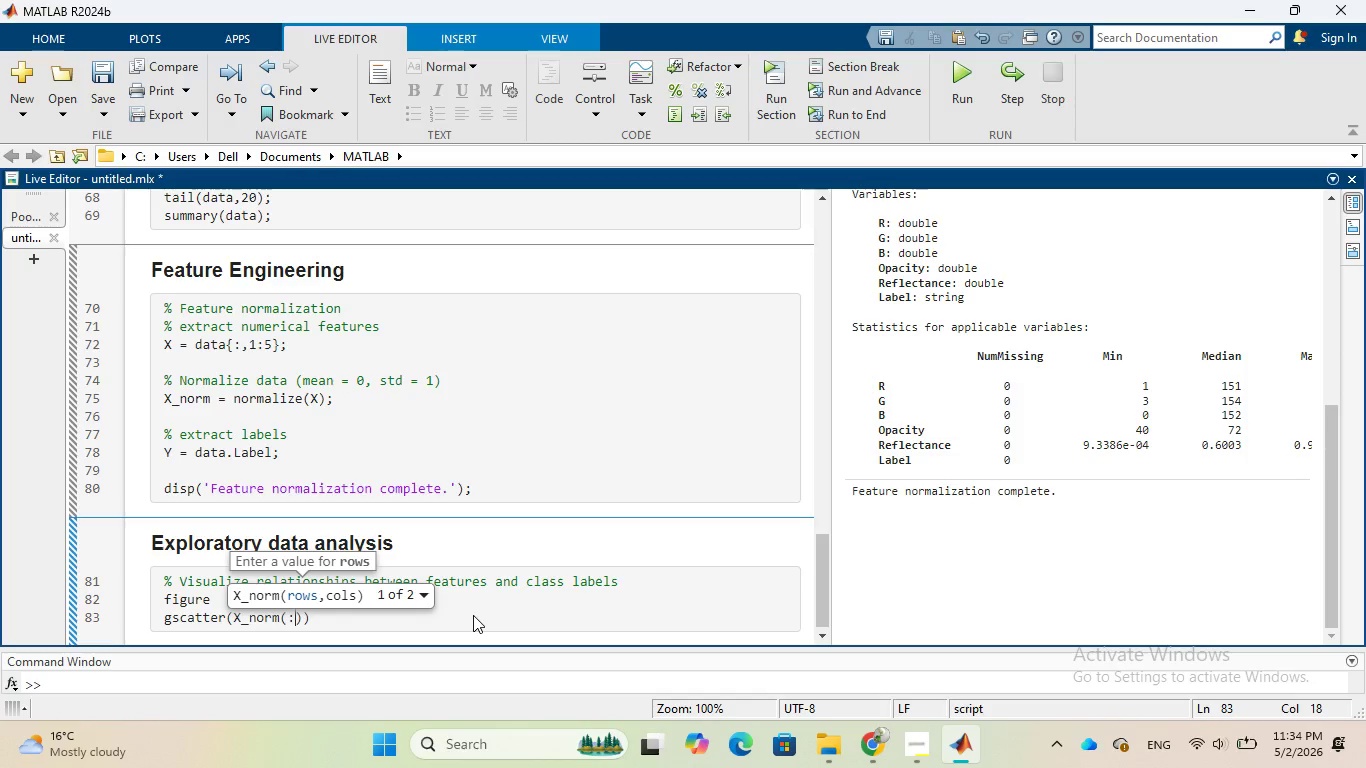 
key(Comma)
 